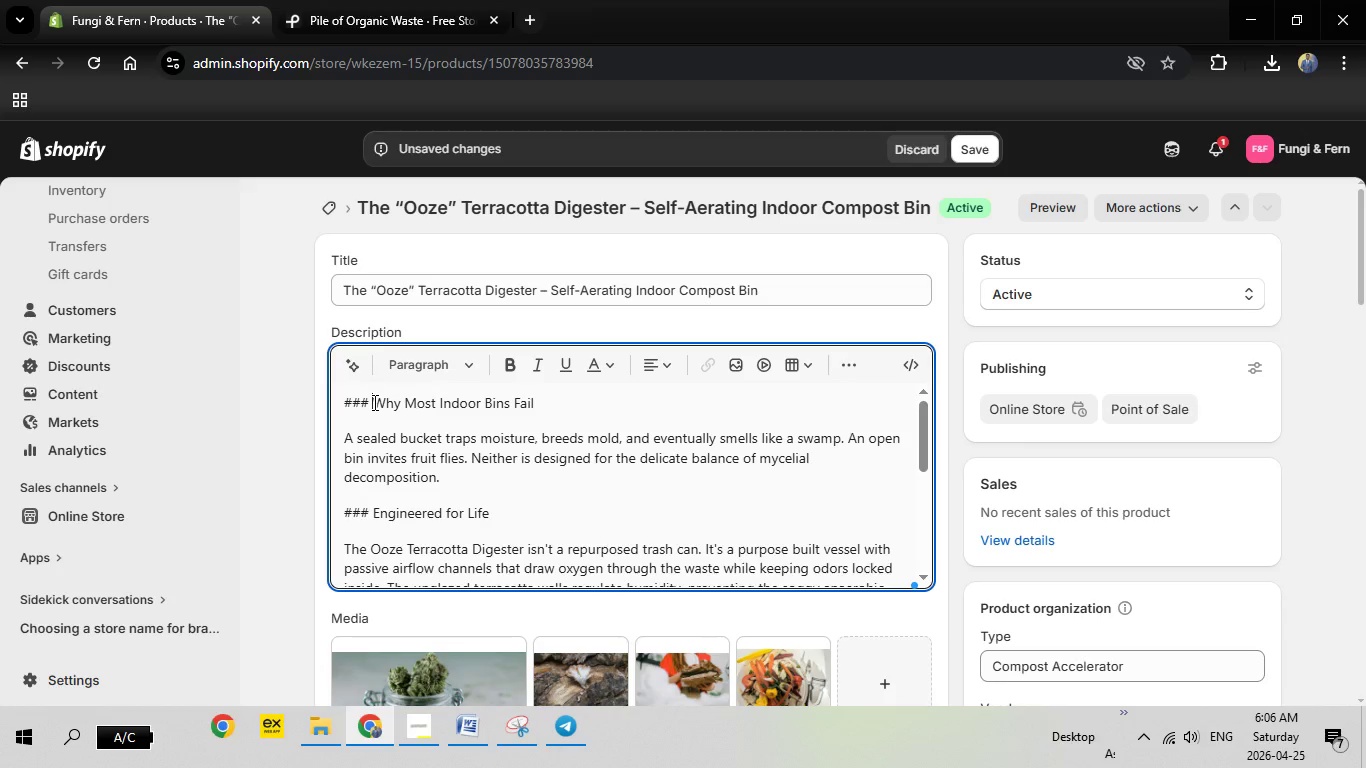 
left_click([373, 402])
 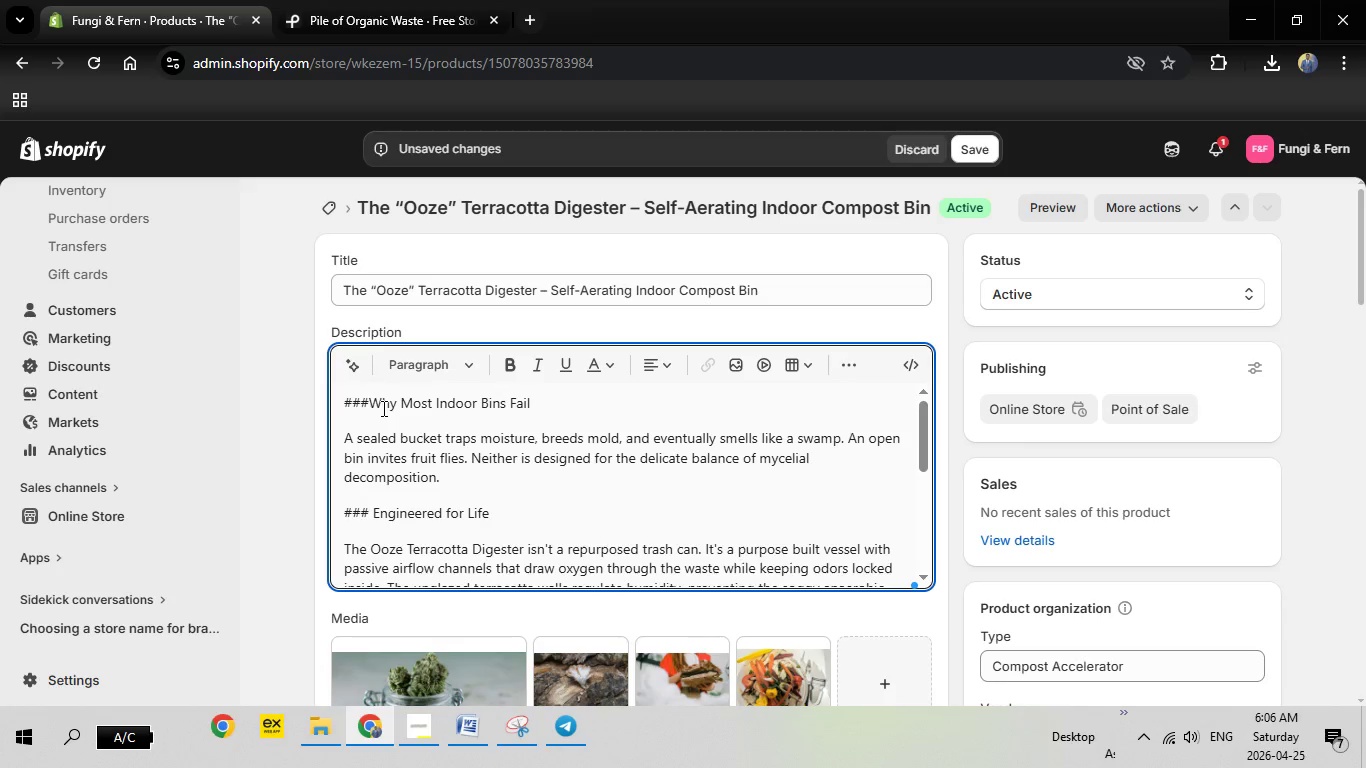 
key(Backspace)
 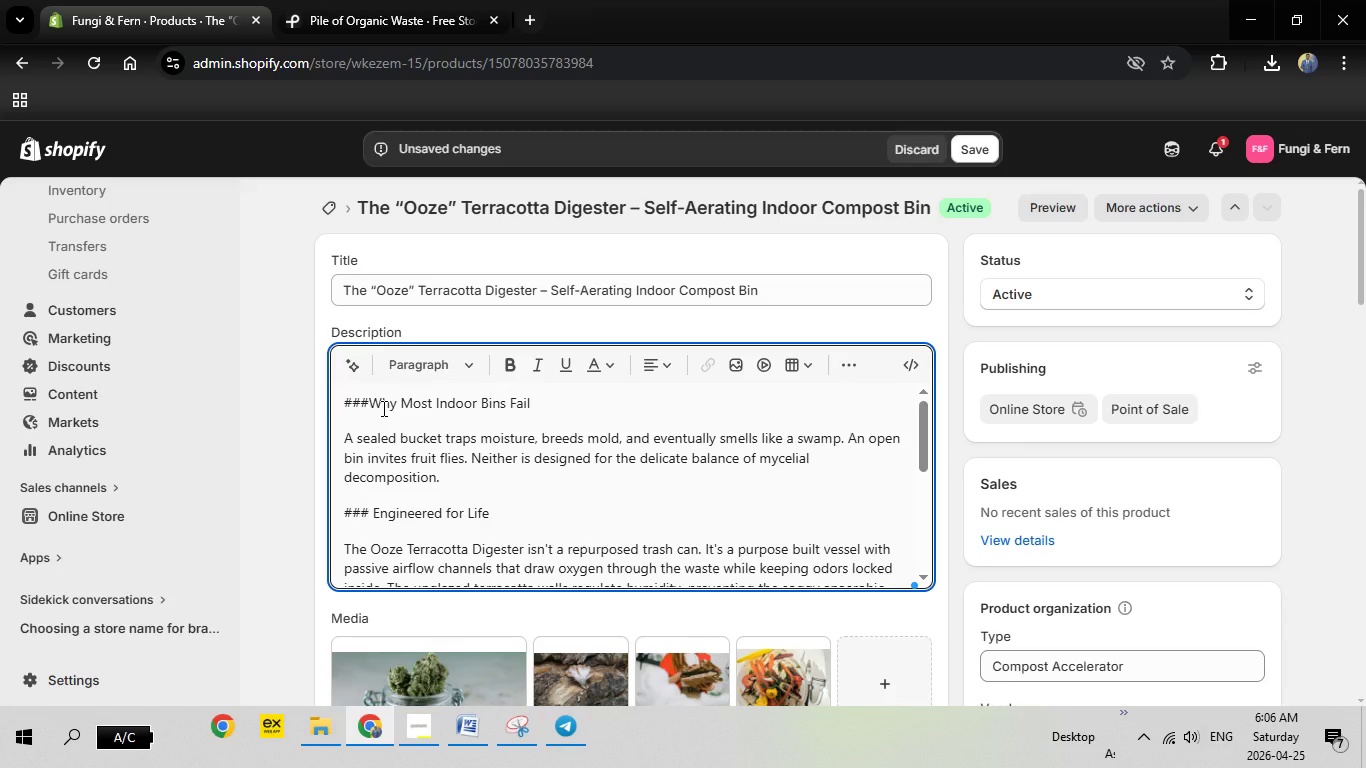 
key(Backspace)
 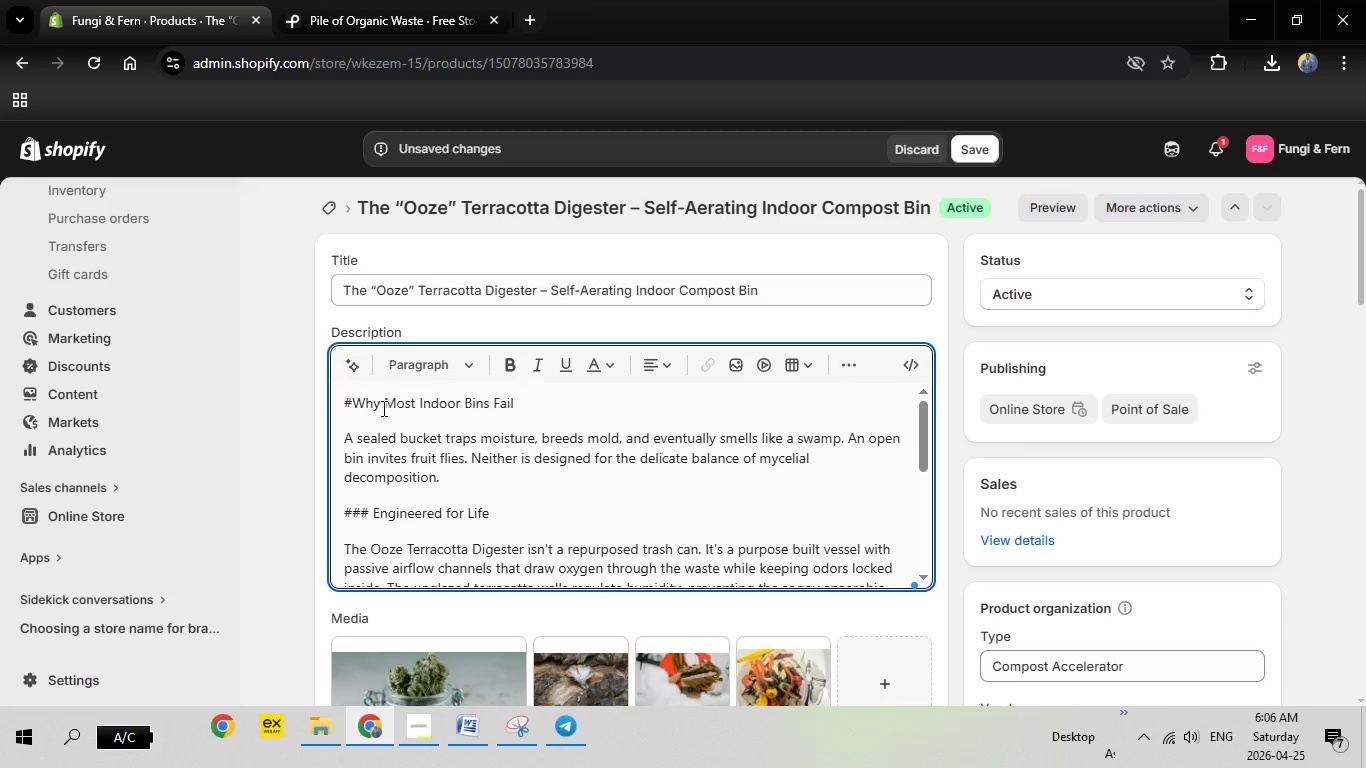 
key(Backspace)
 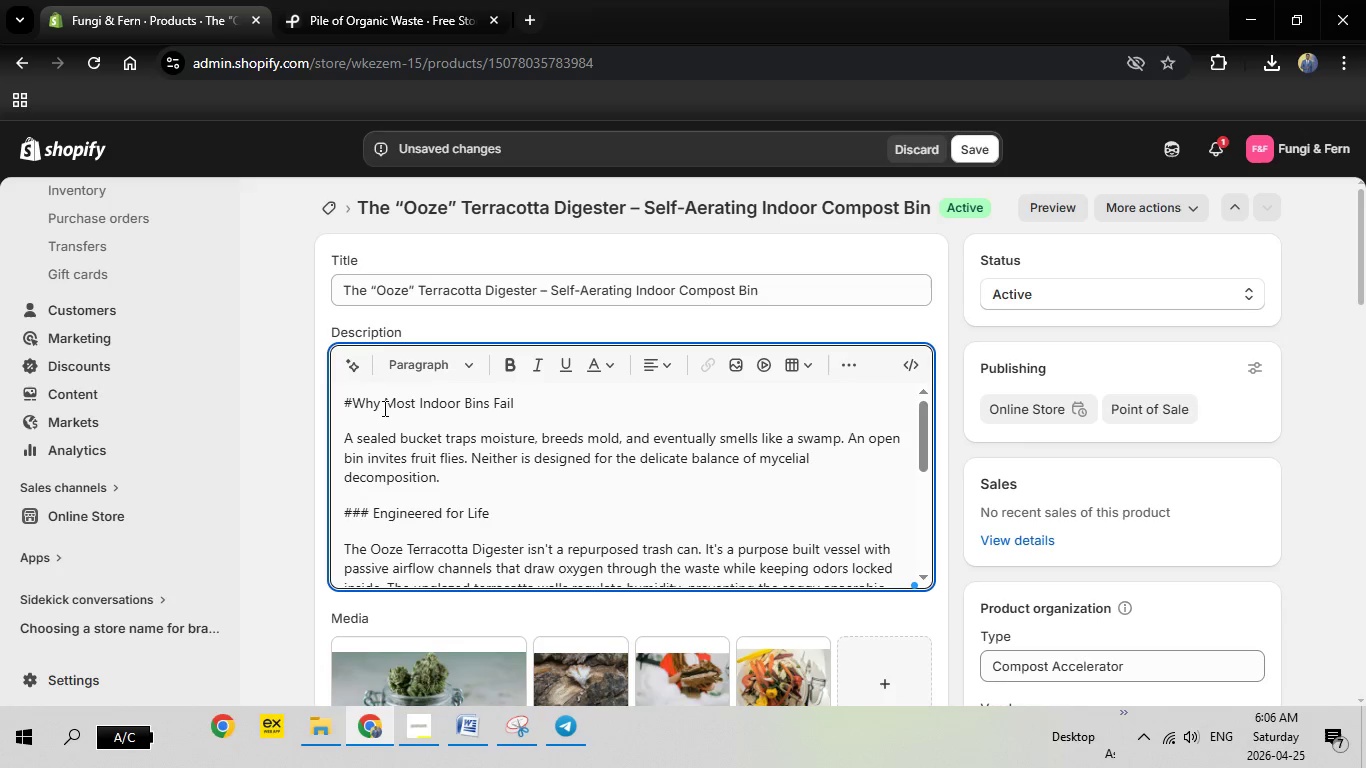 
key(Backspace)
 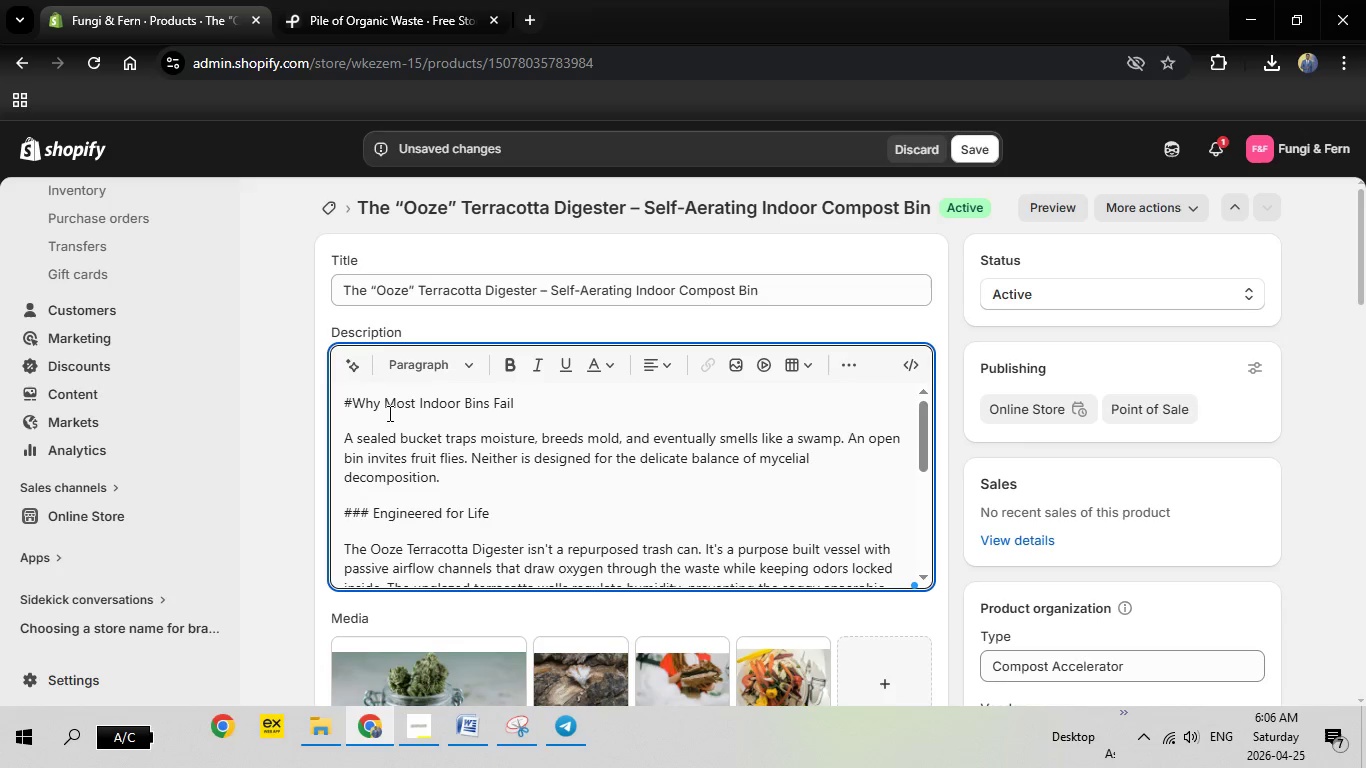 
key(Backspace)
 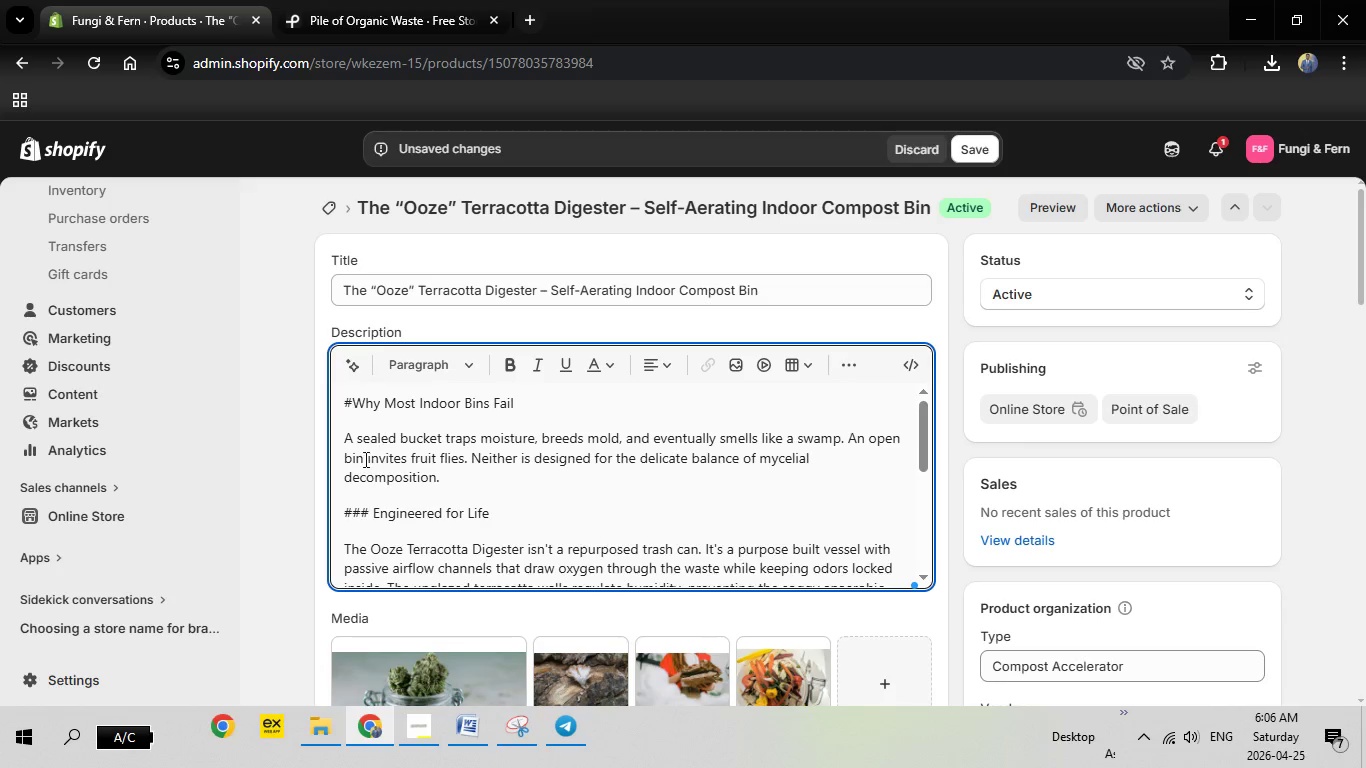 
key(Backspace)
 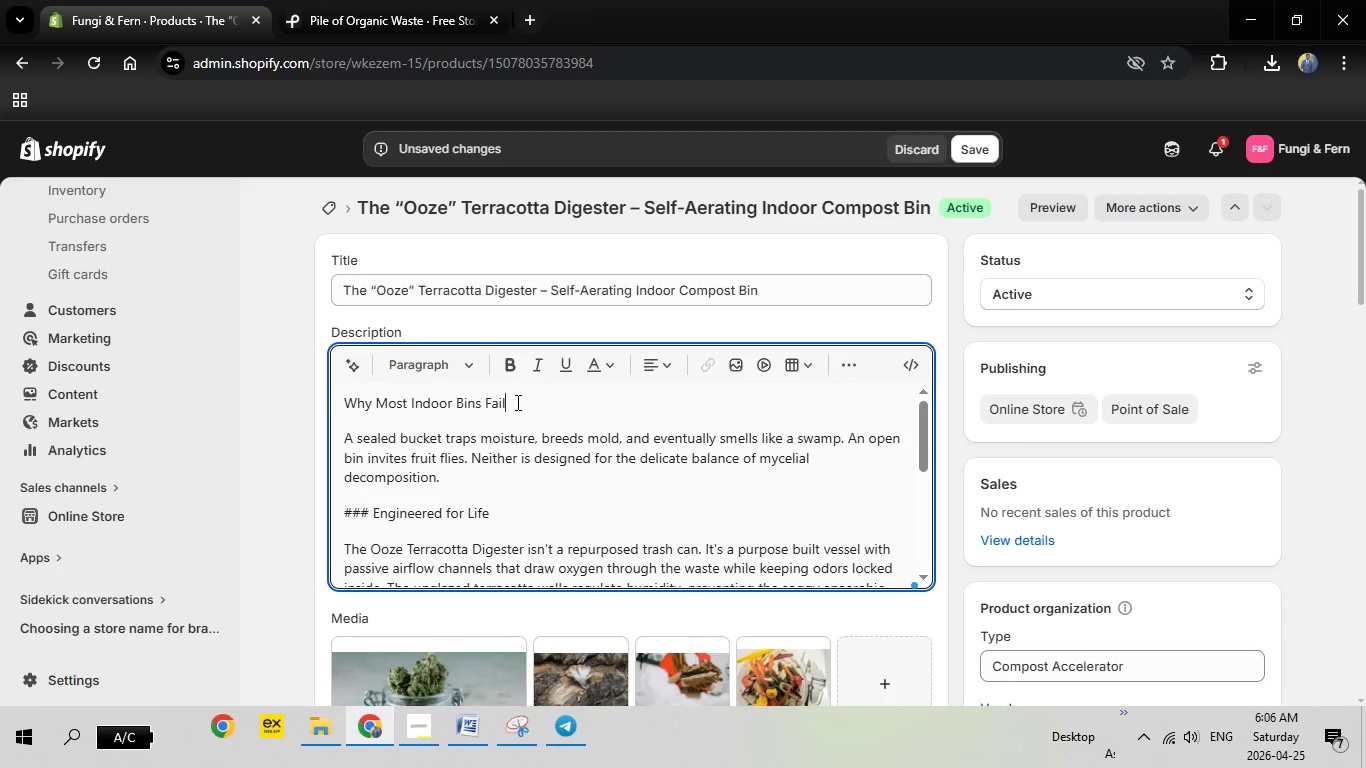 
left_click_drag(start_coordinate=[531, 403], to_coordinate=[322, 401])
 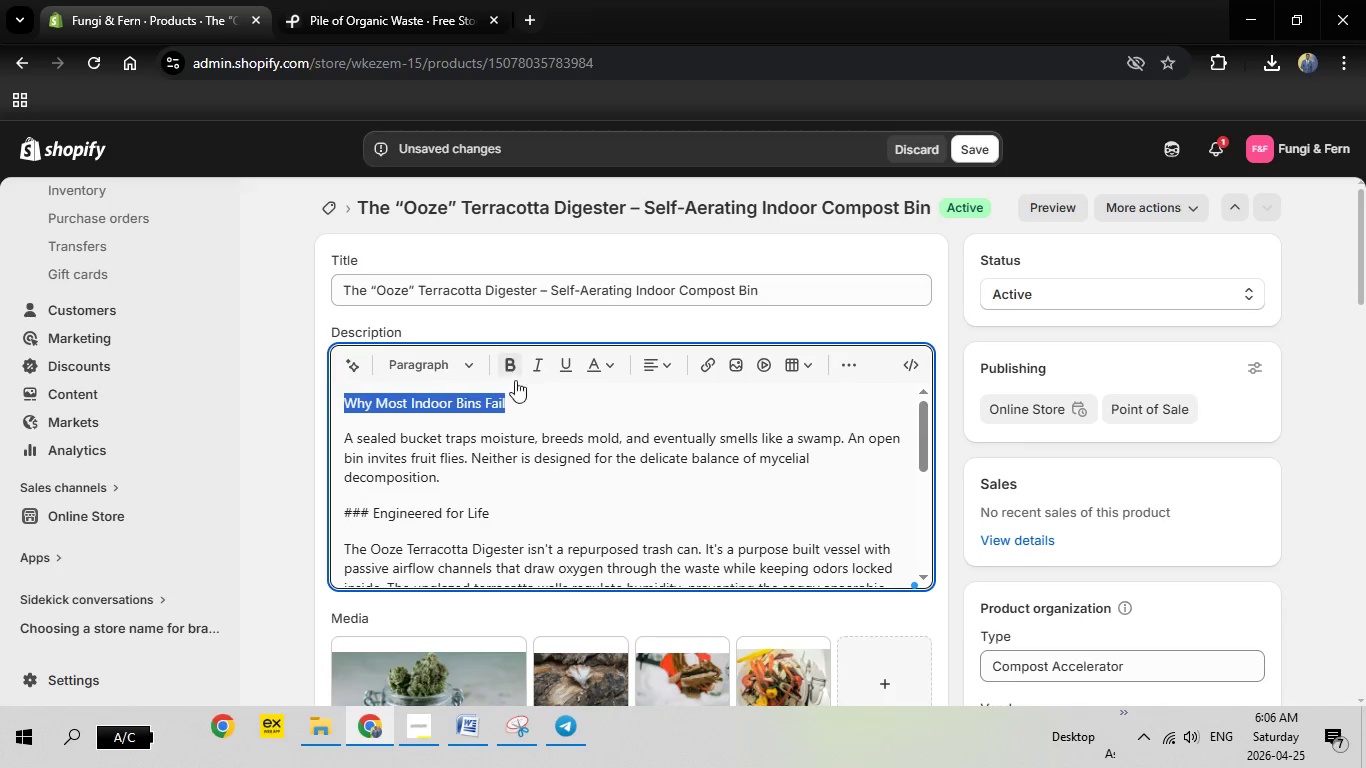 
left_click([513, 359])
 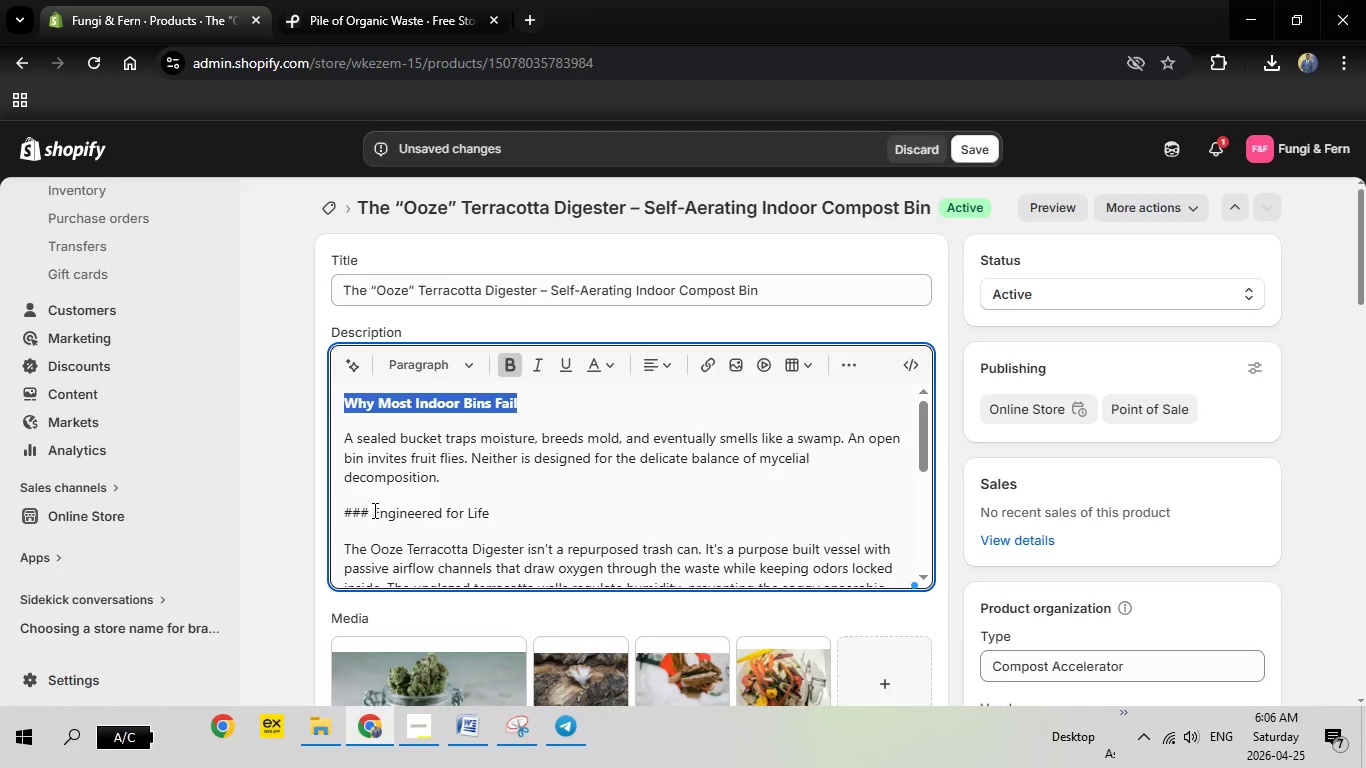 
left_click([373, 510])
 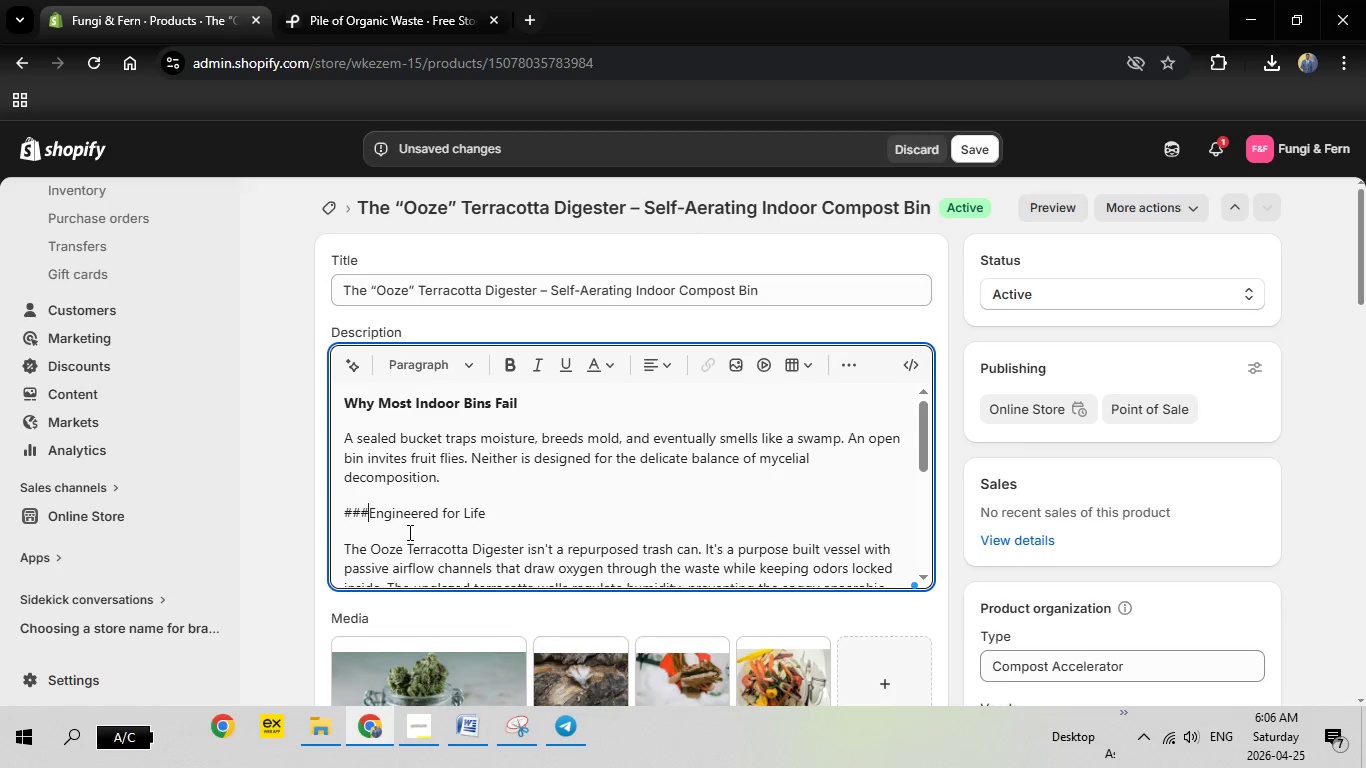 
key(Backspace)
 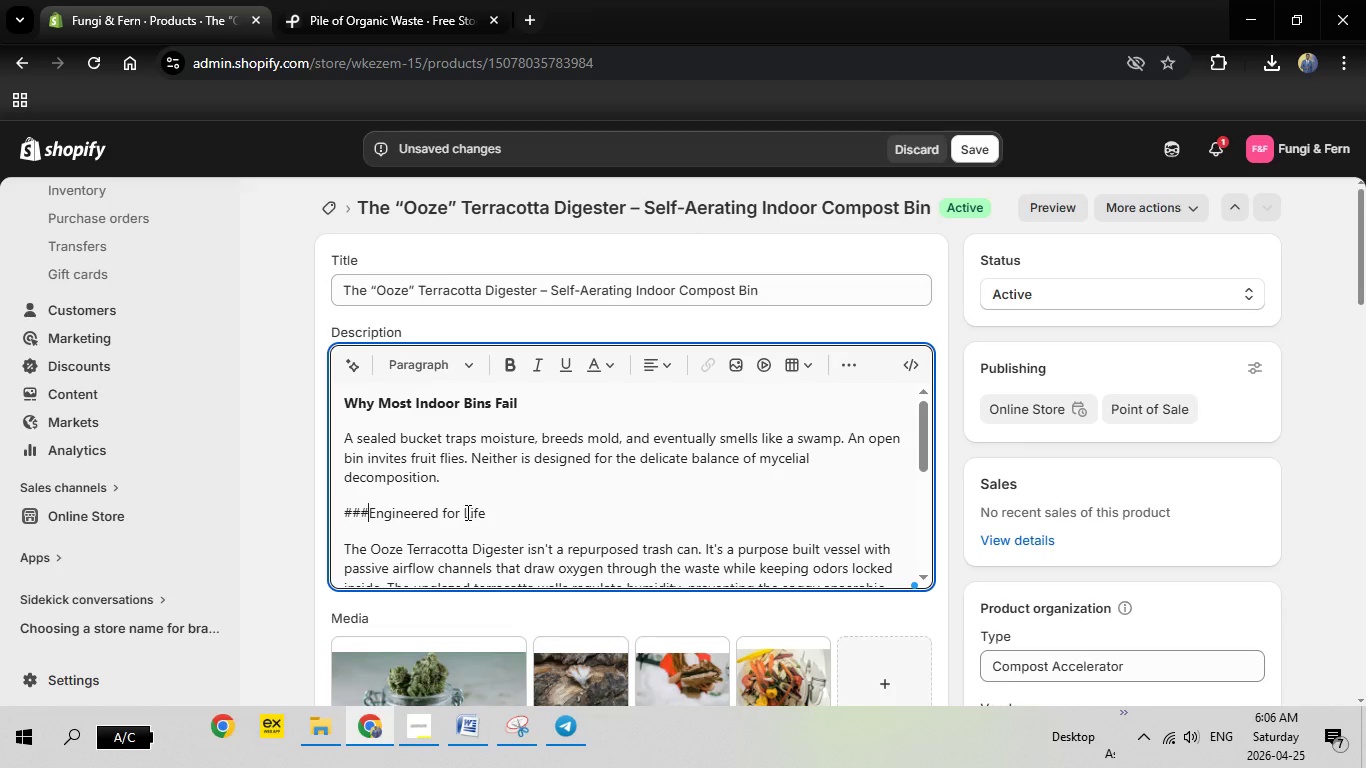 
key(Backspace)
 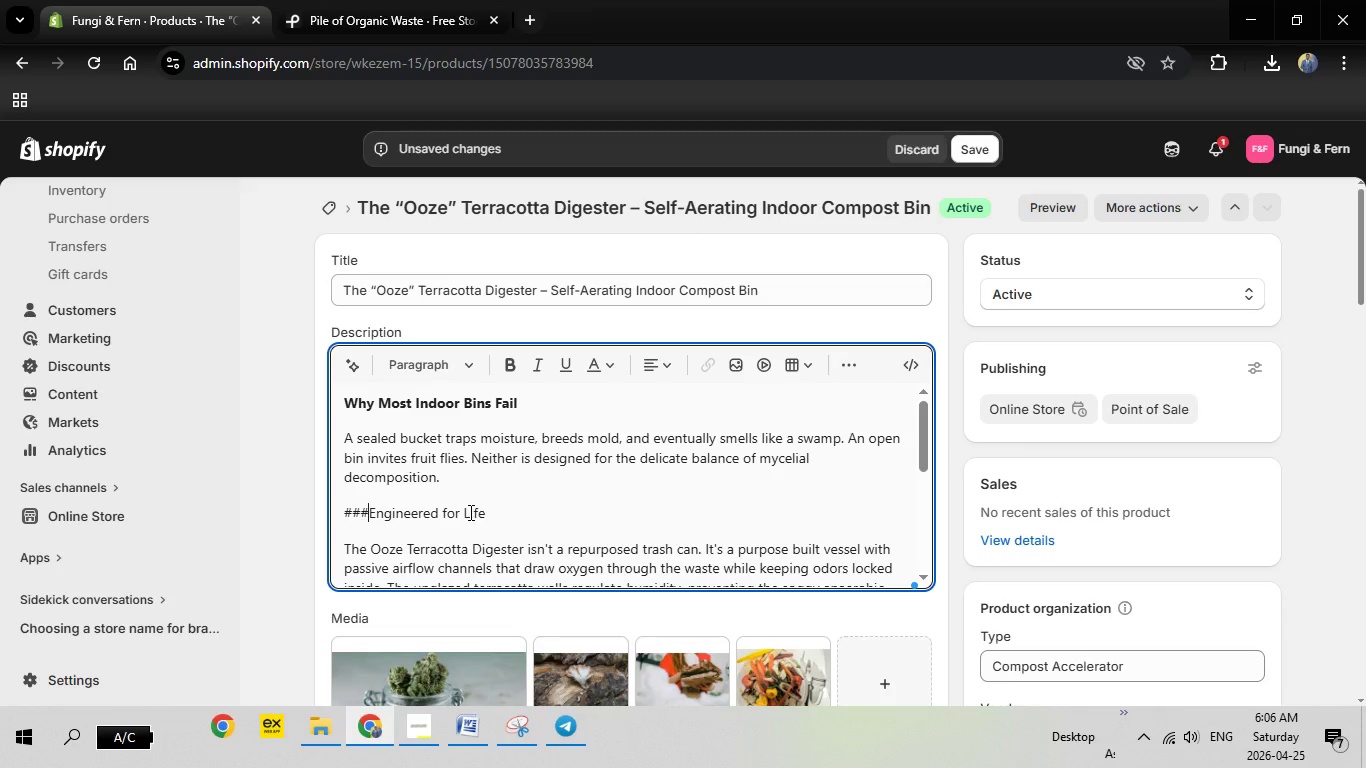 
key(Backspace)
 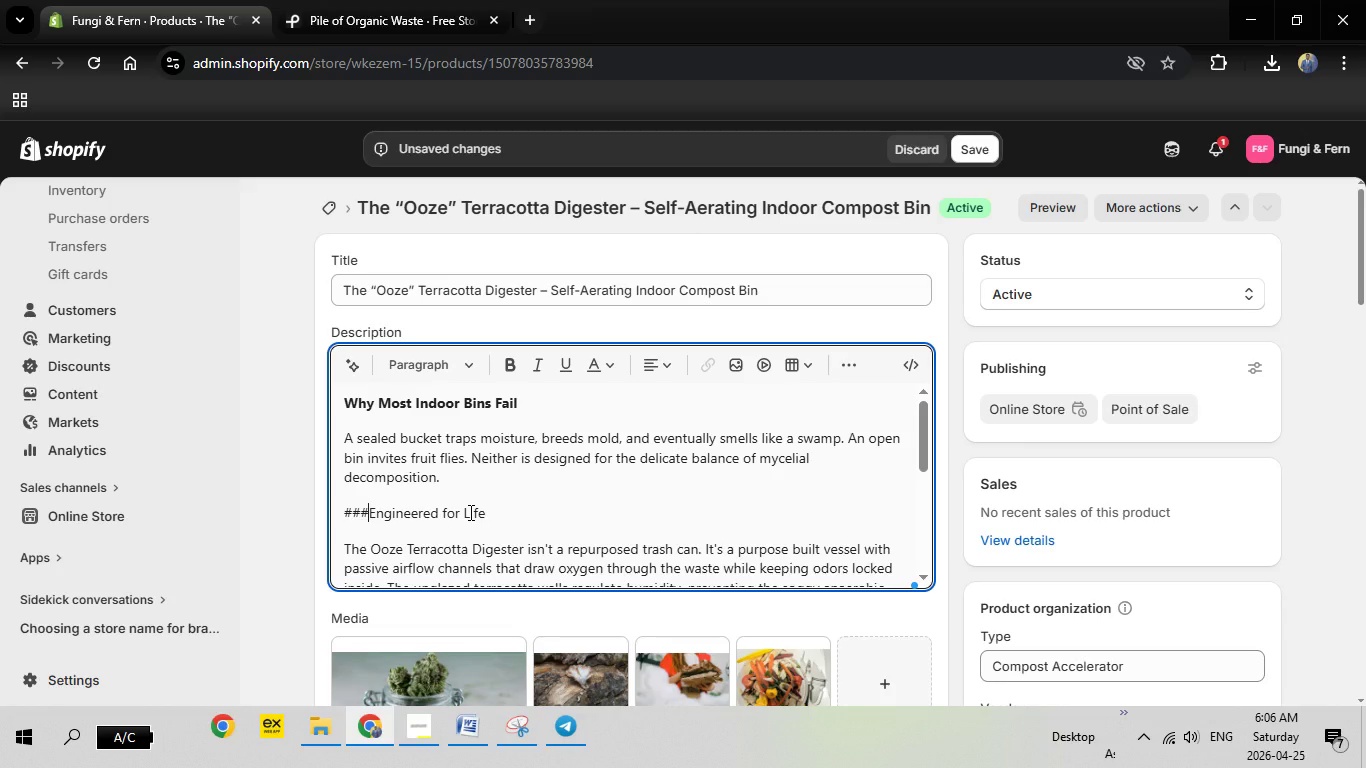 
key(Backspace)
 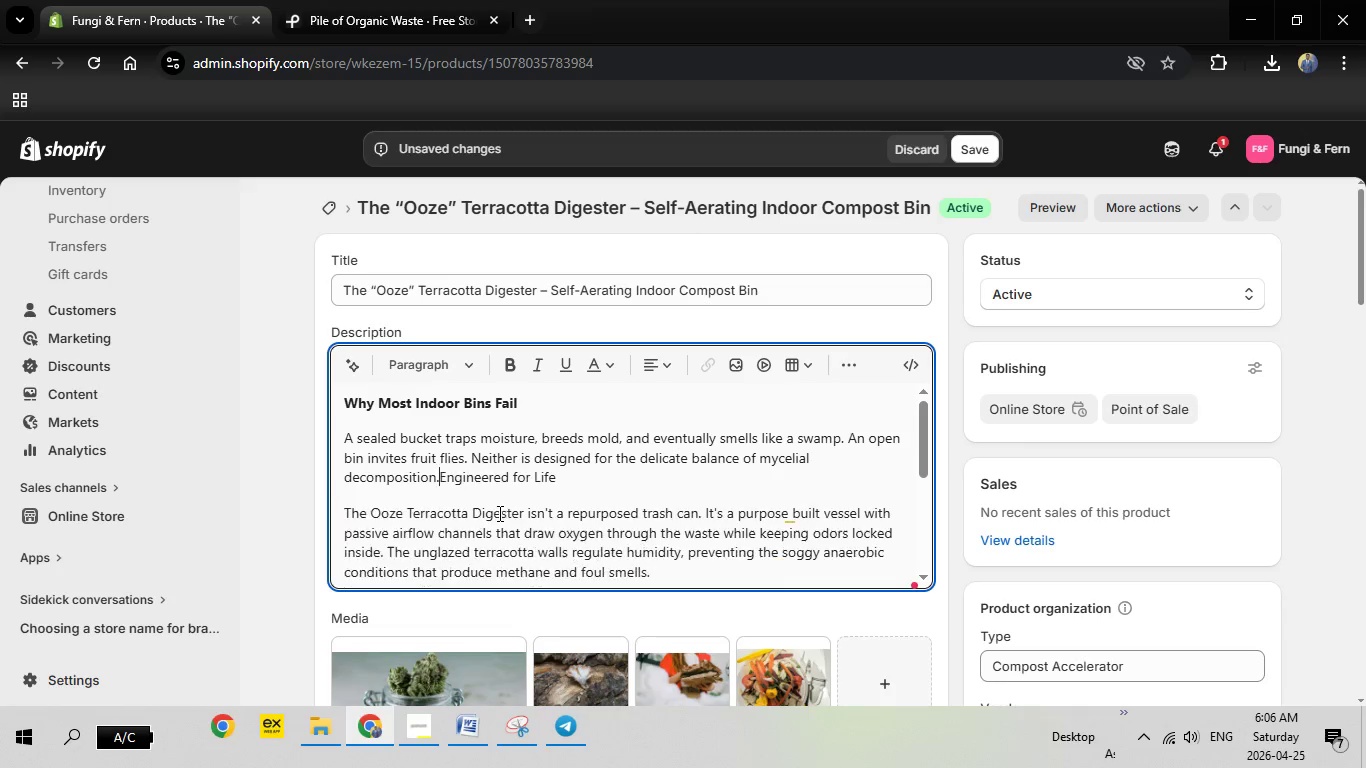 
key(Backspace)
 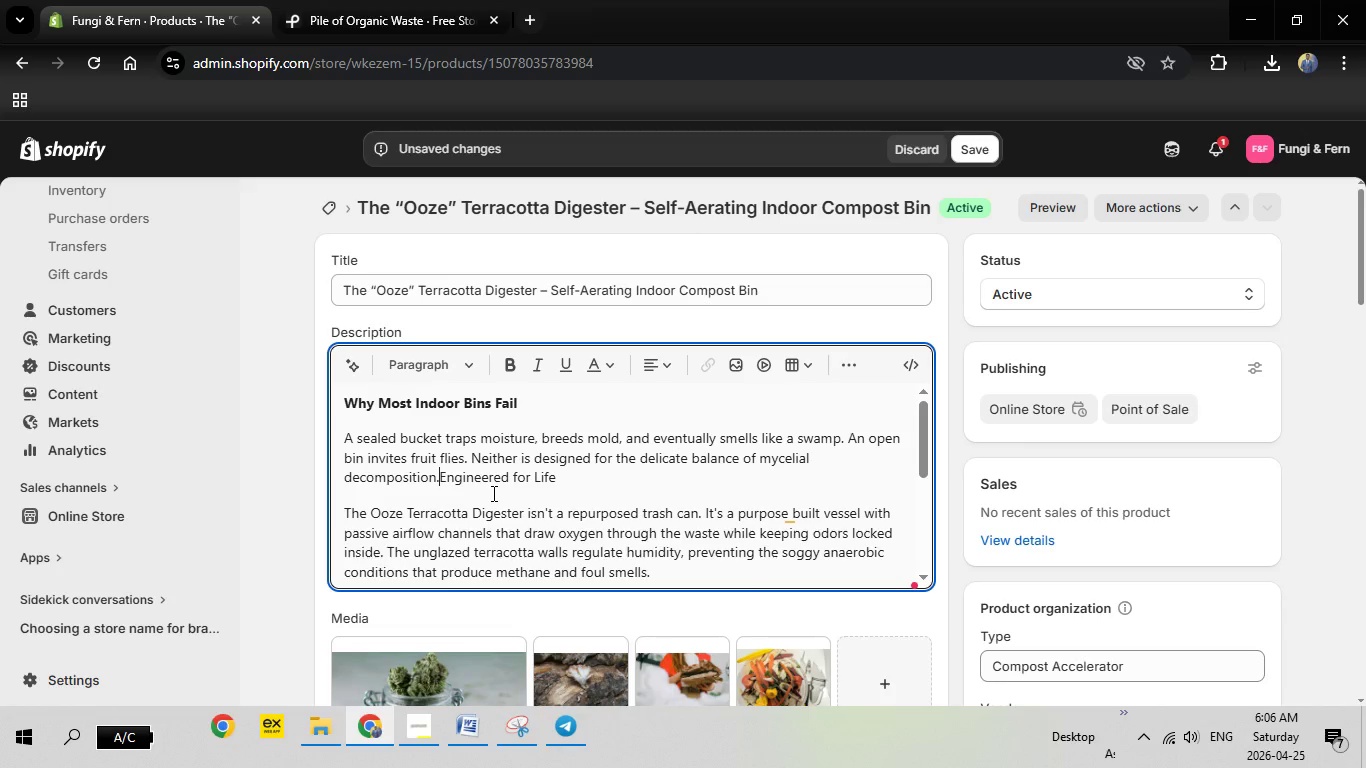 
key(Enter)
 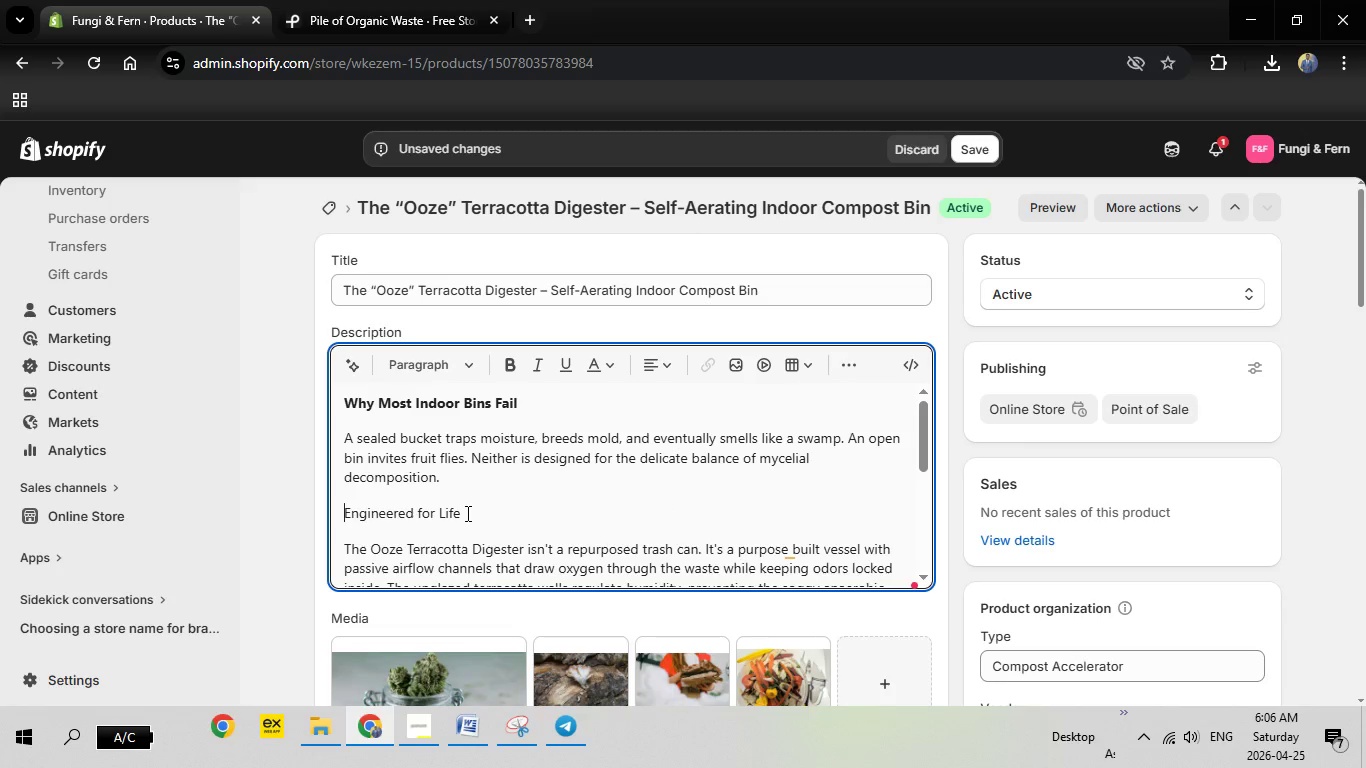 
left_click_drag(start_coordinate=[466, 512], to_coordinate=[316, 515])
 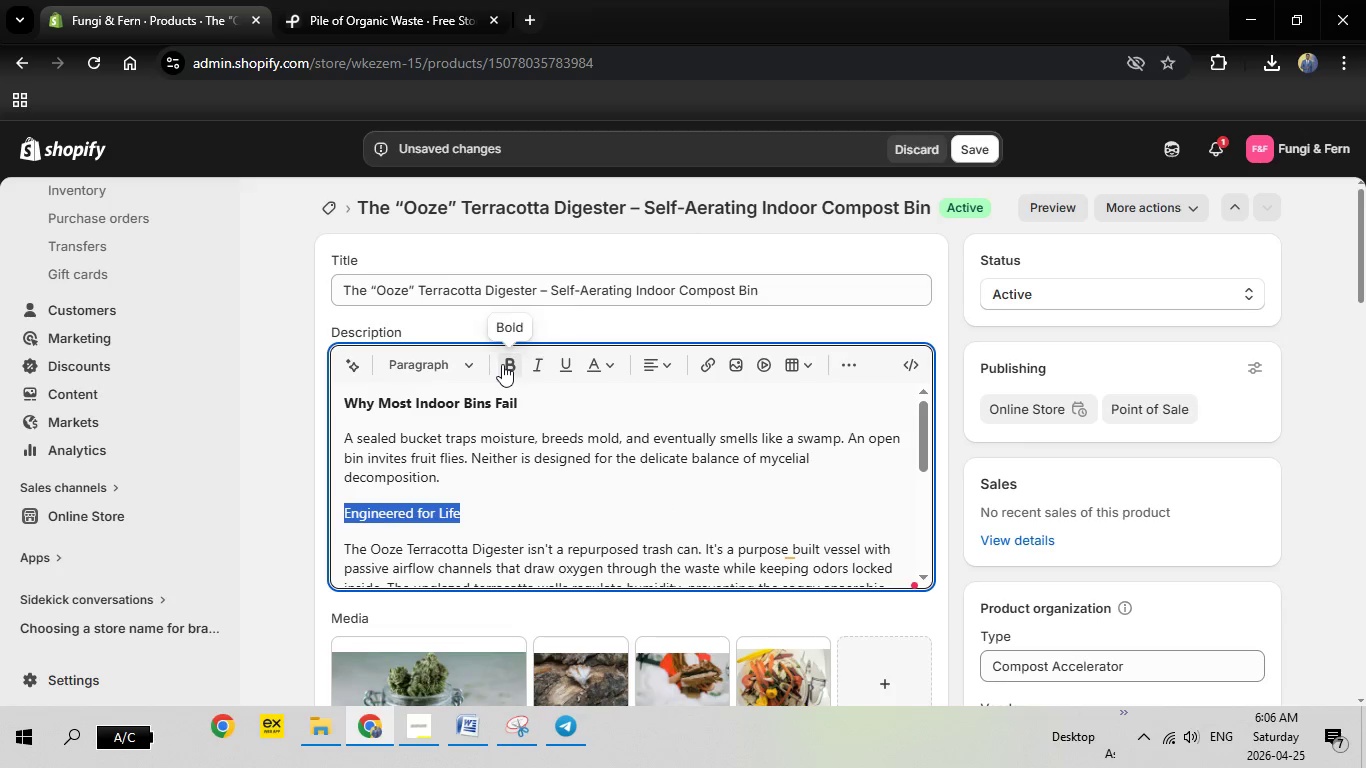 
left_click([502, 364])
 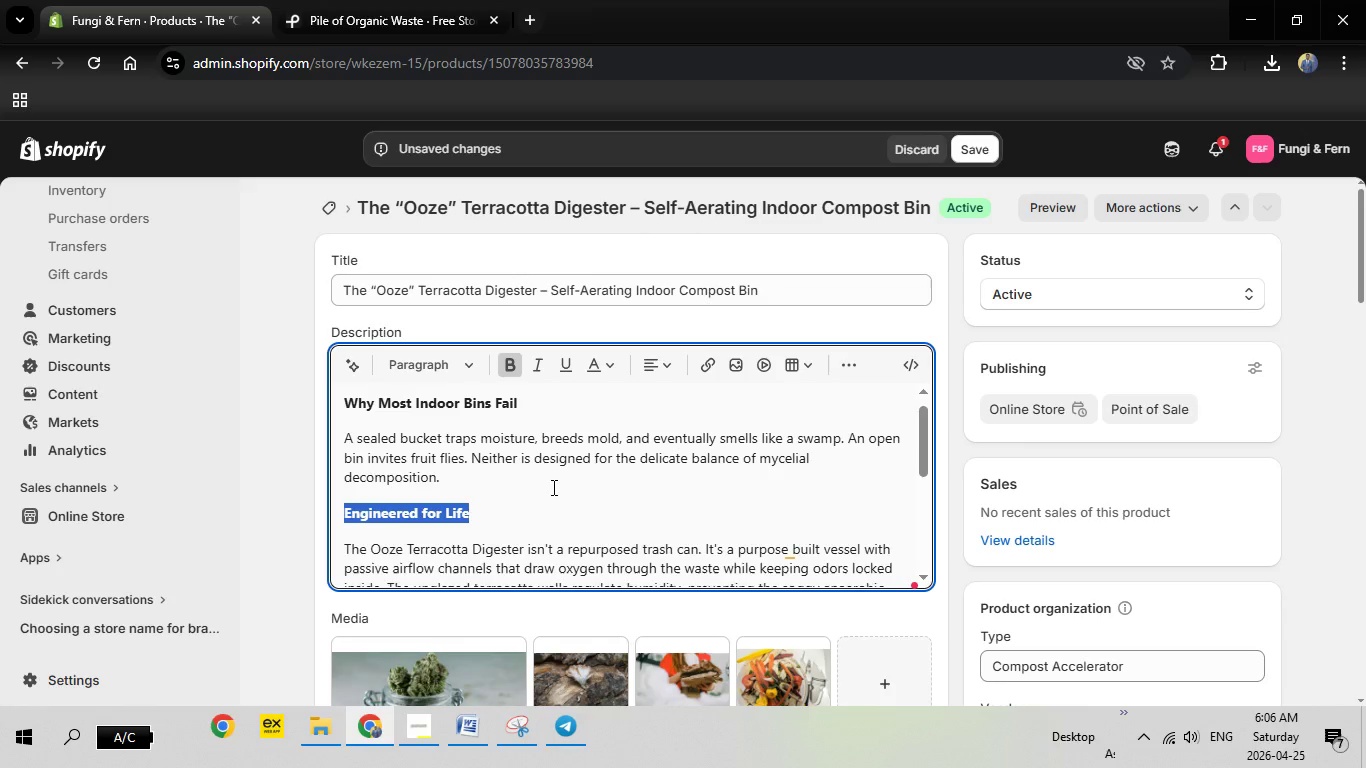 
left_click([552, 486])
 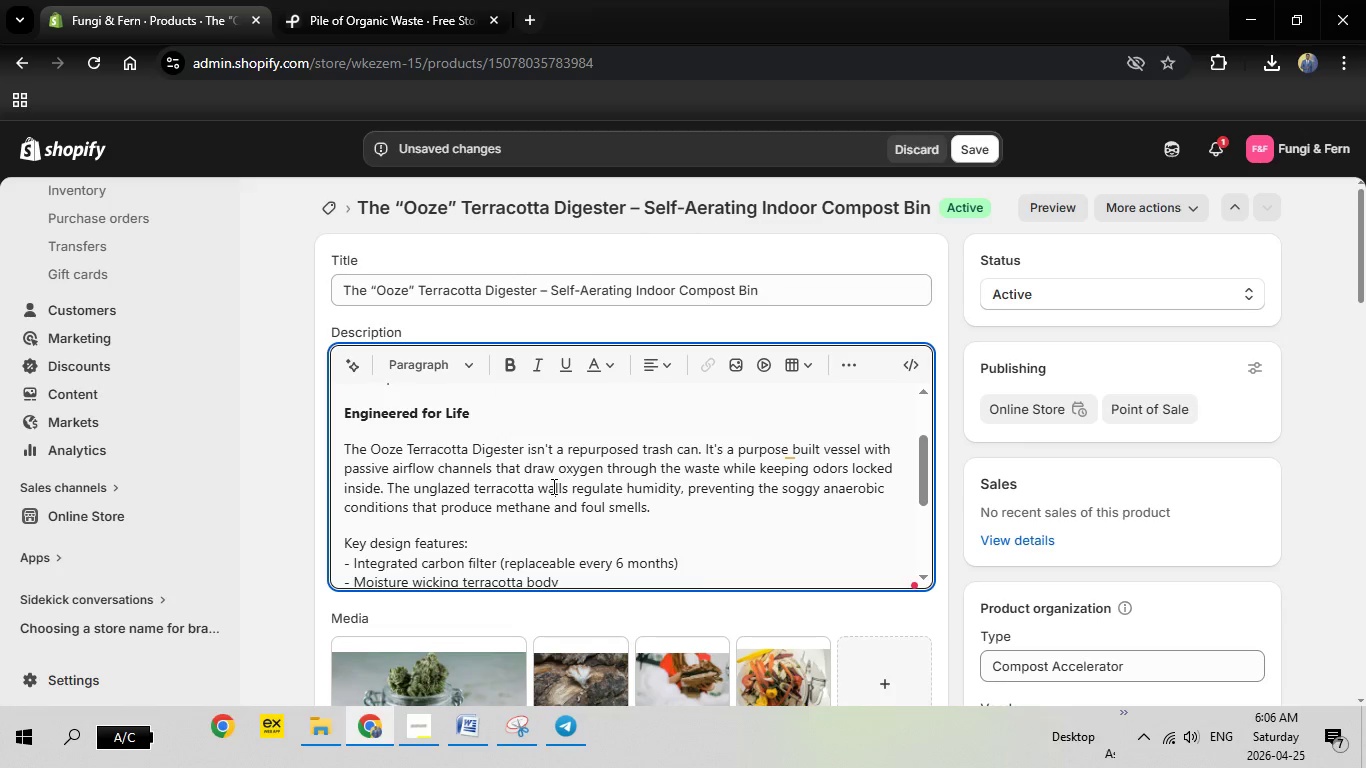 
scroll: coordinate [552, 486], scroll_direction: down, amount: 4.0
 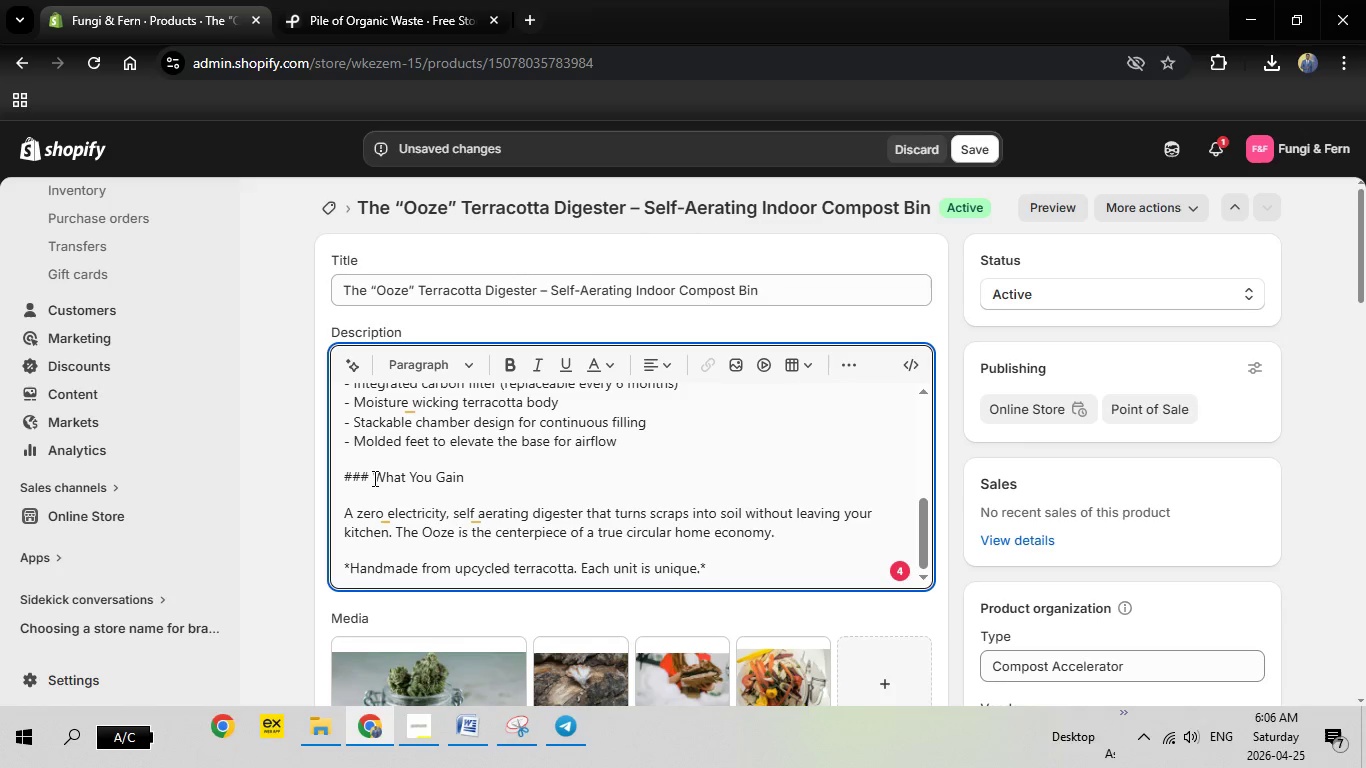 
left_click([373, 478])
 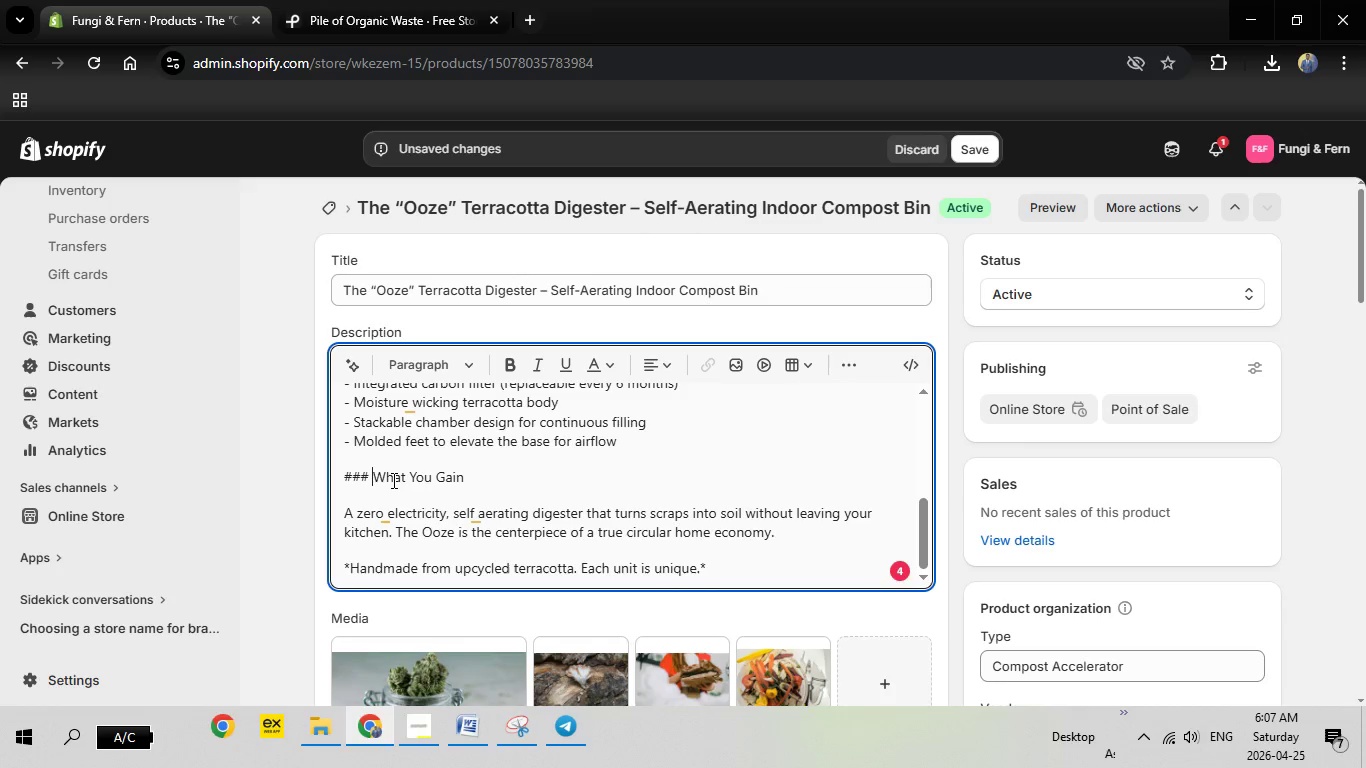 
key(Backspace)
 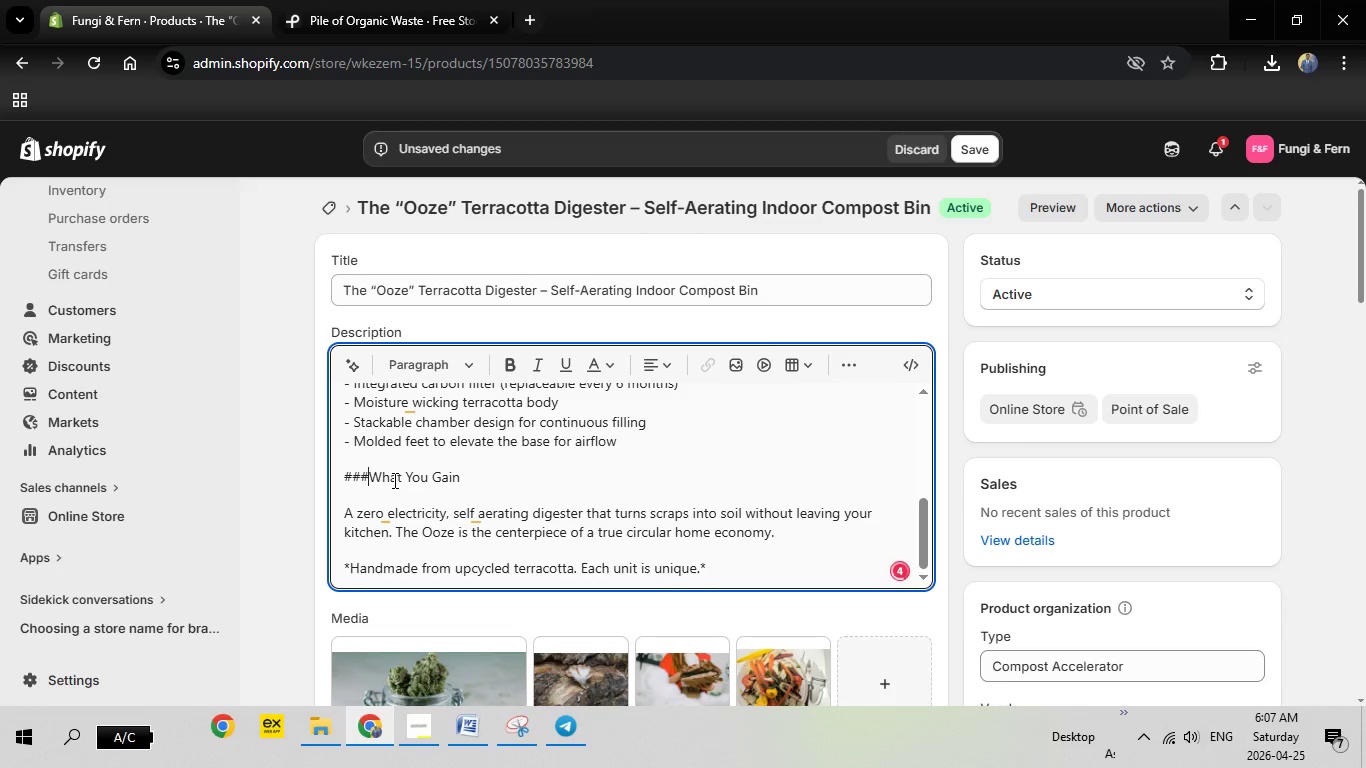 
key(Backspace)
 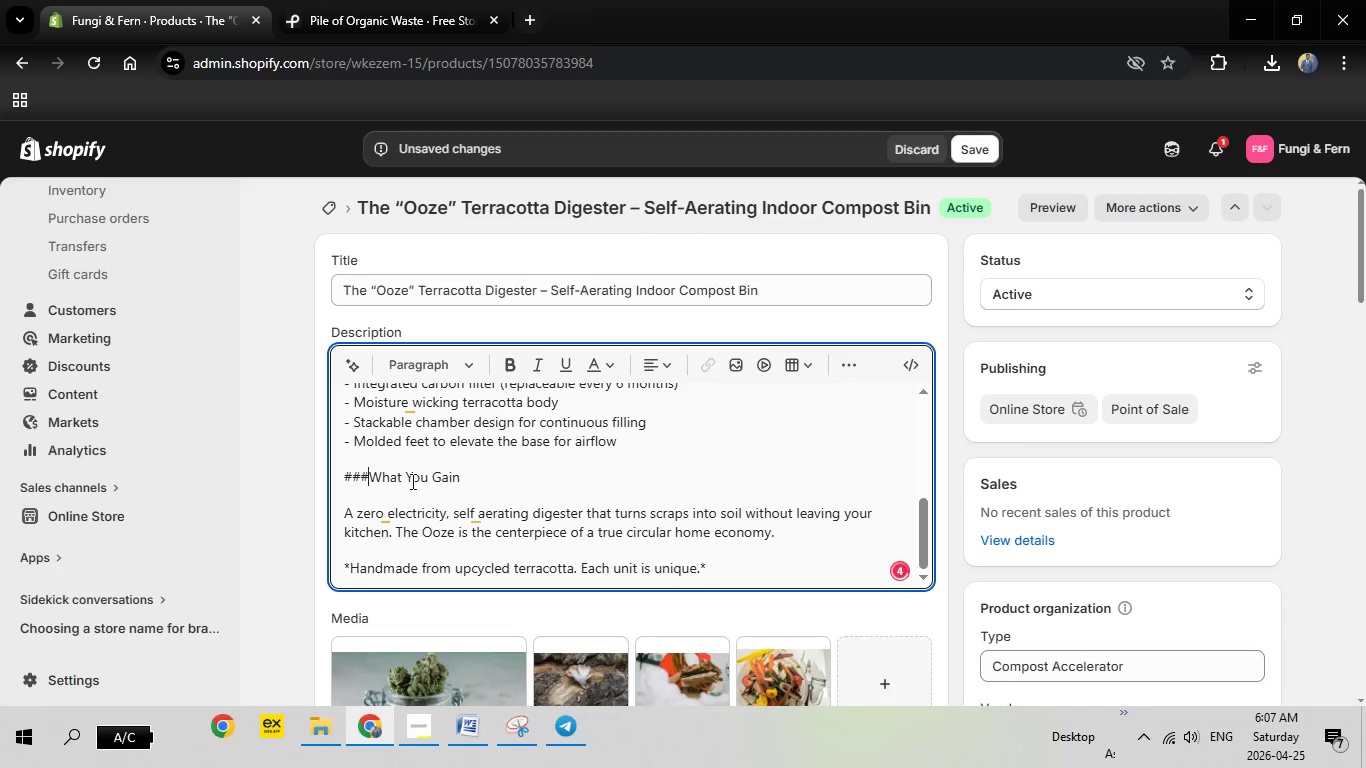 
key(Backspace)
 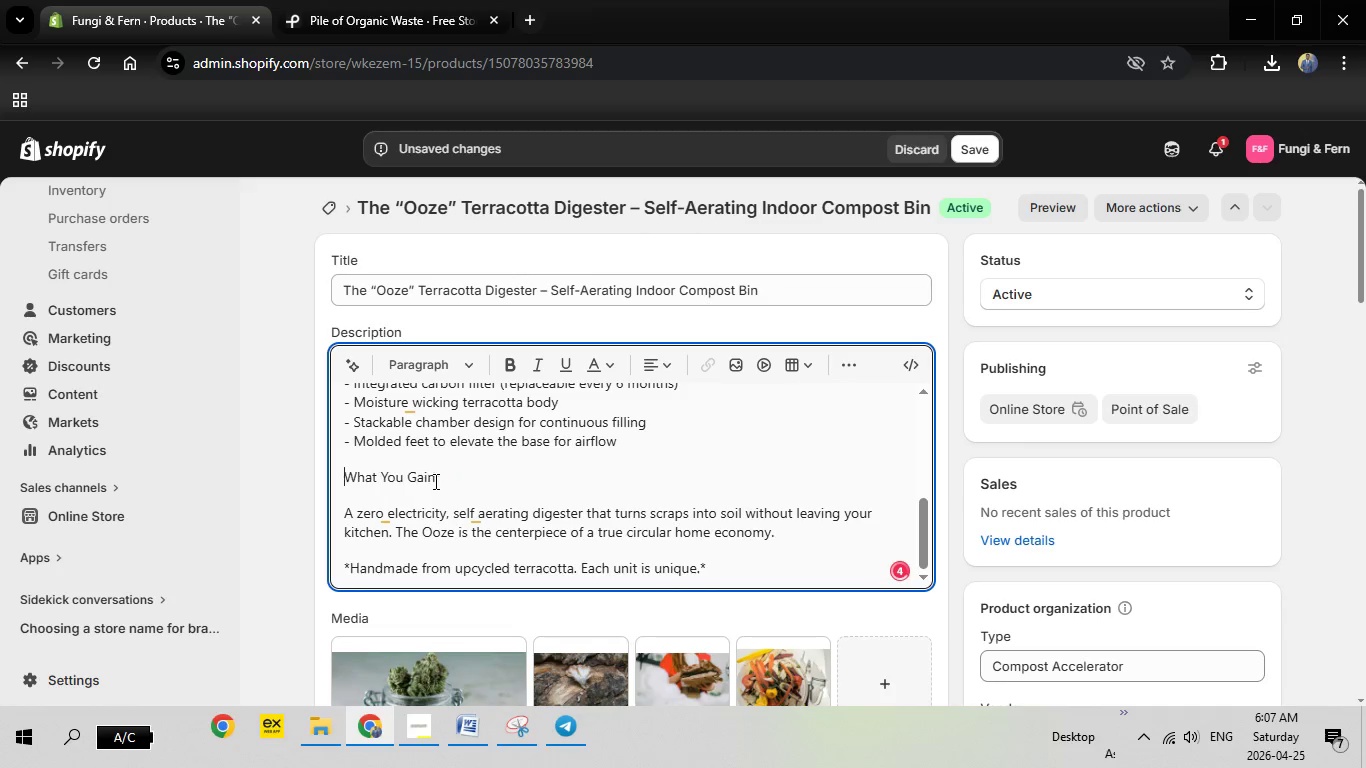 
key(Backspace)
 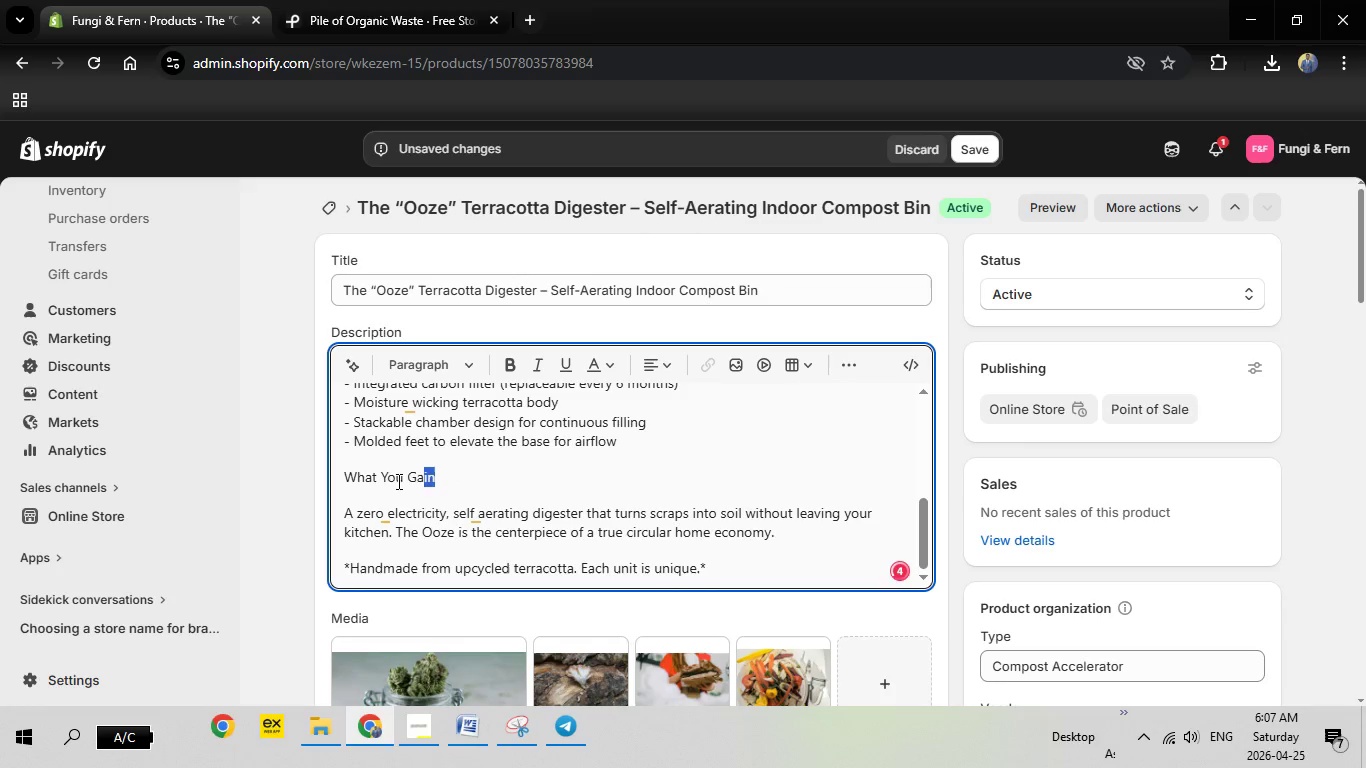 
left_click_drag(start_coordinate=[439, 481], to_coordinate=[343, 476])
 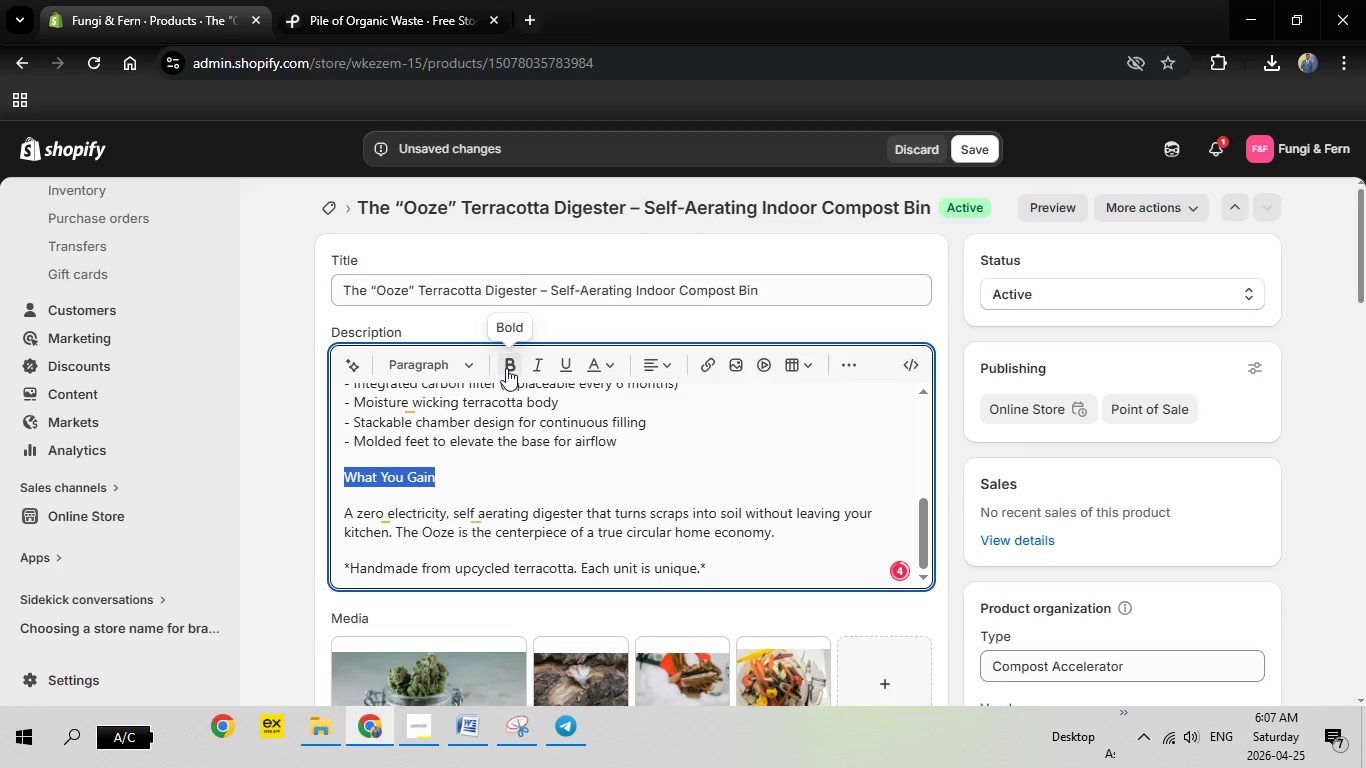 
left_click([506, 368])
 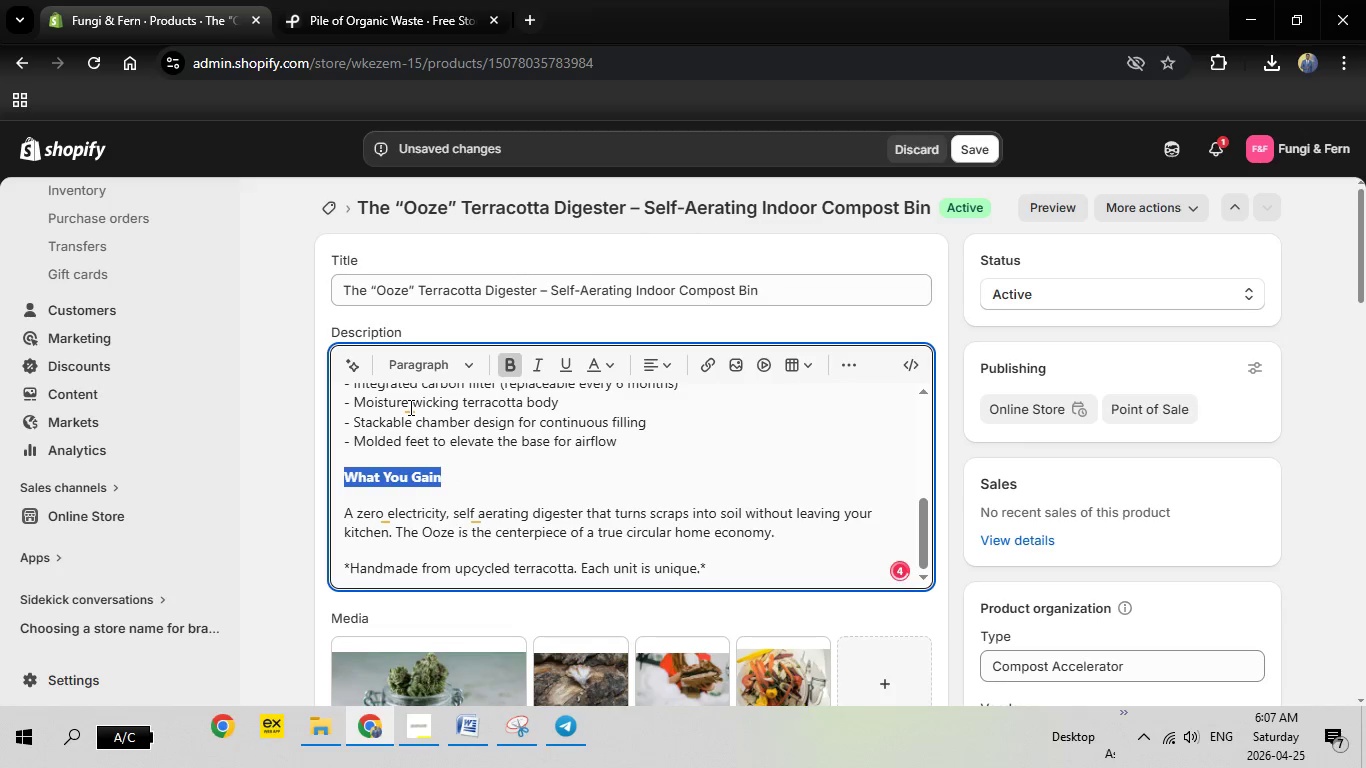 
left_click([409, 407])
 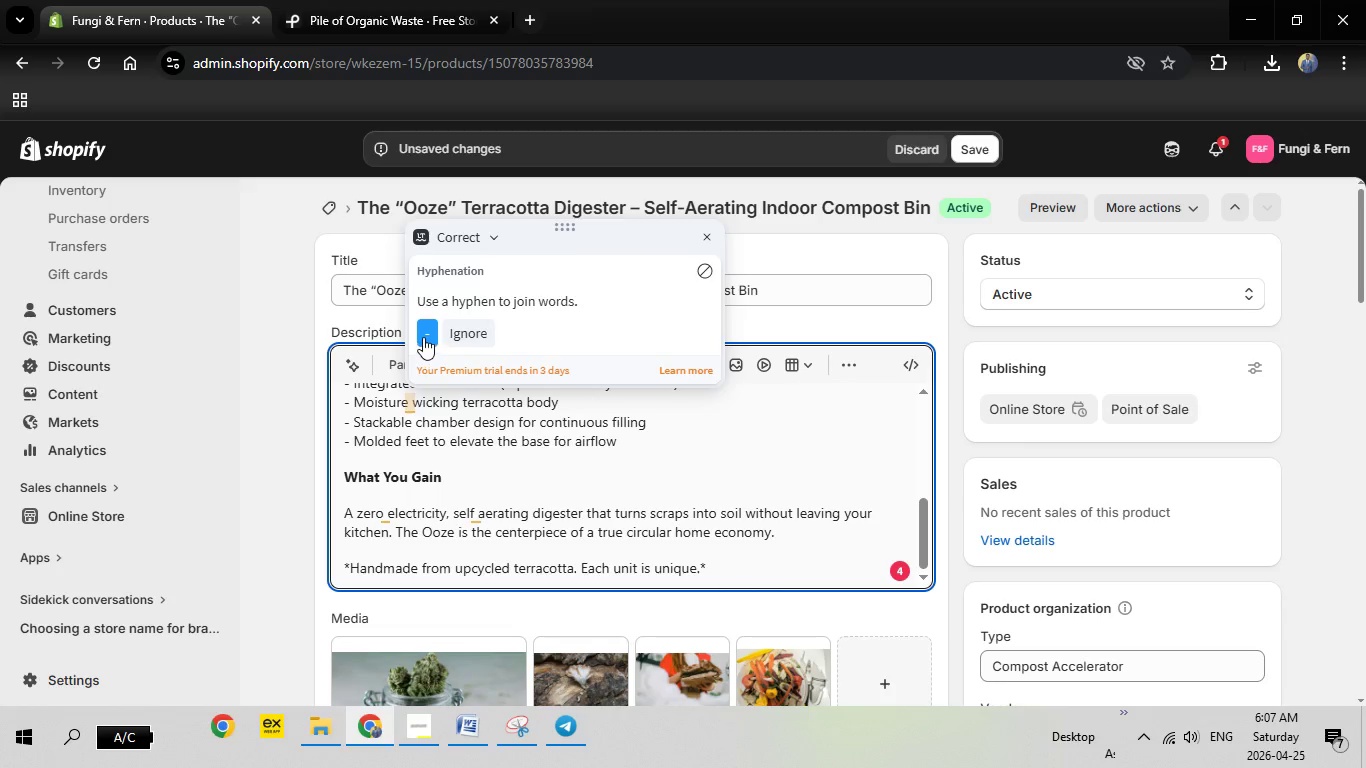 
left_click([423, 337])
 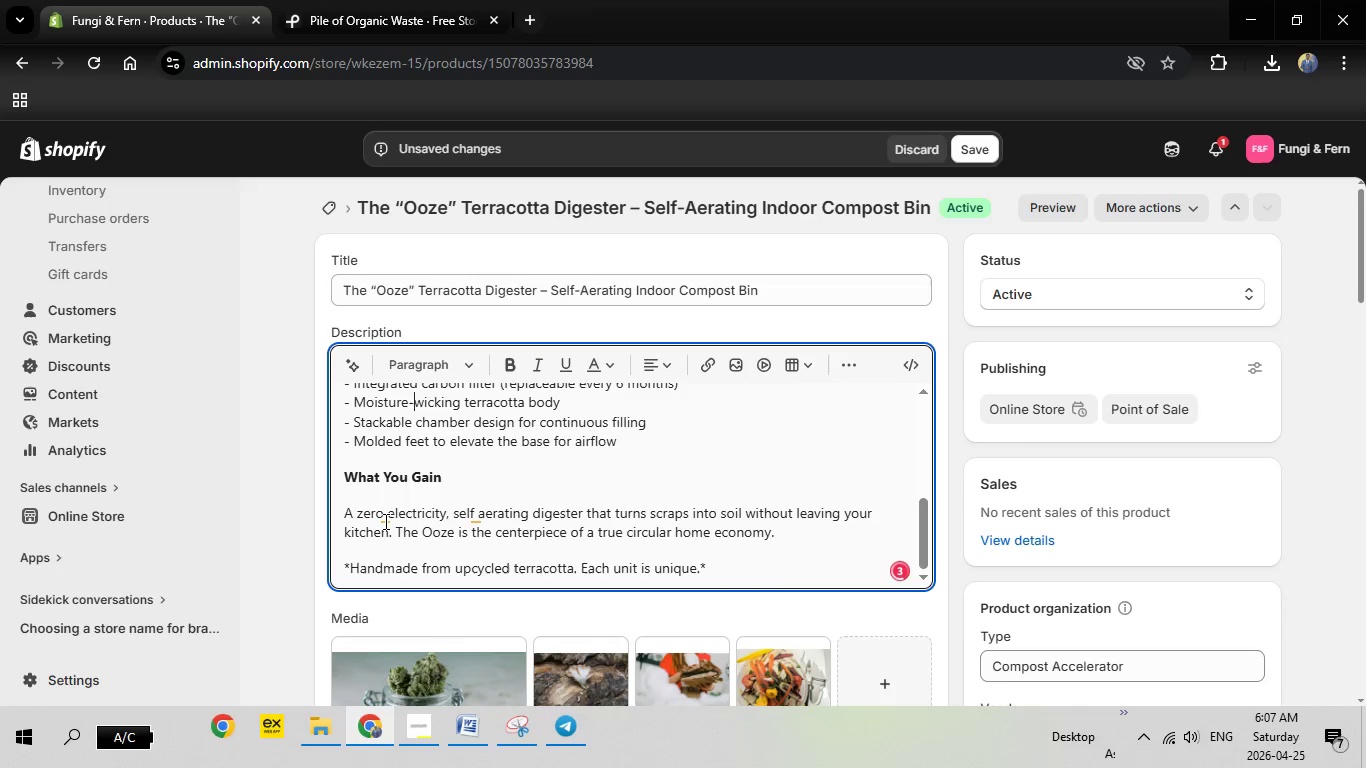 
left_click([384, 521])
 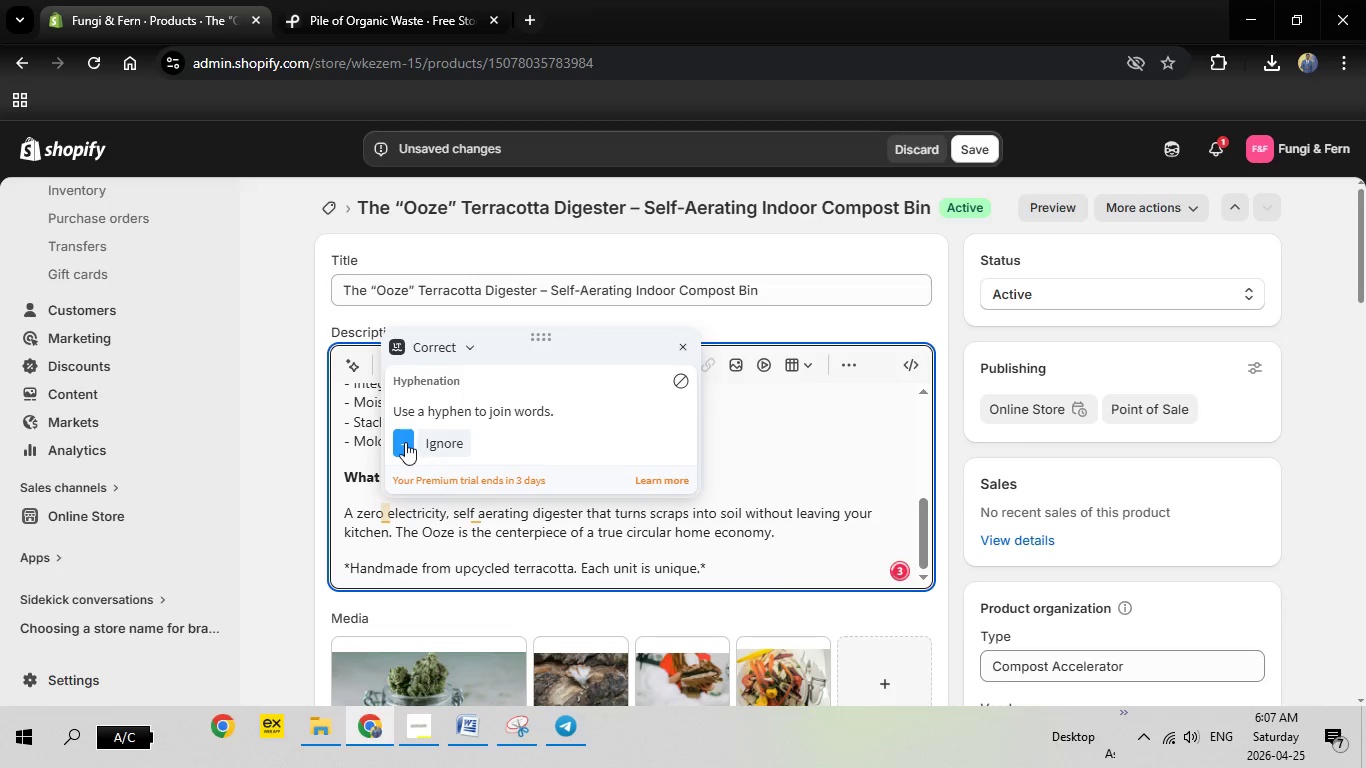 
left_click([405, 442])
 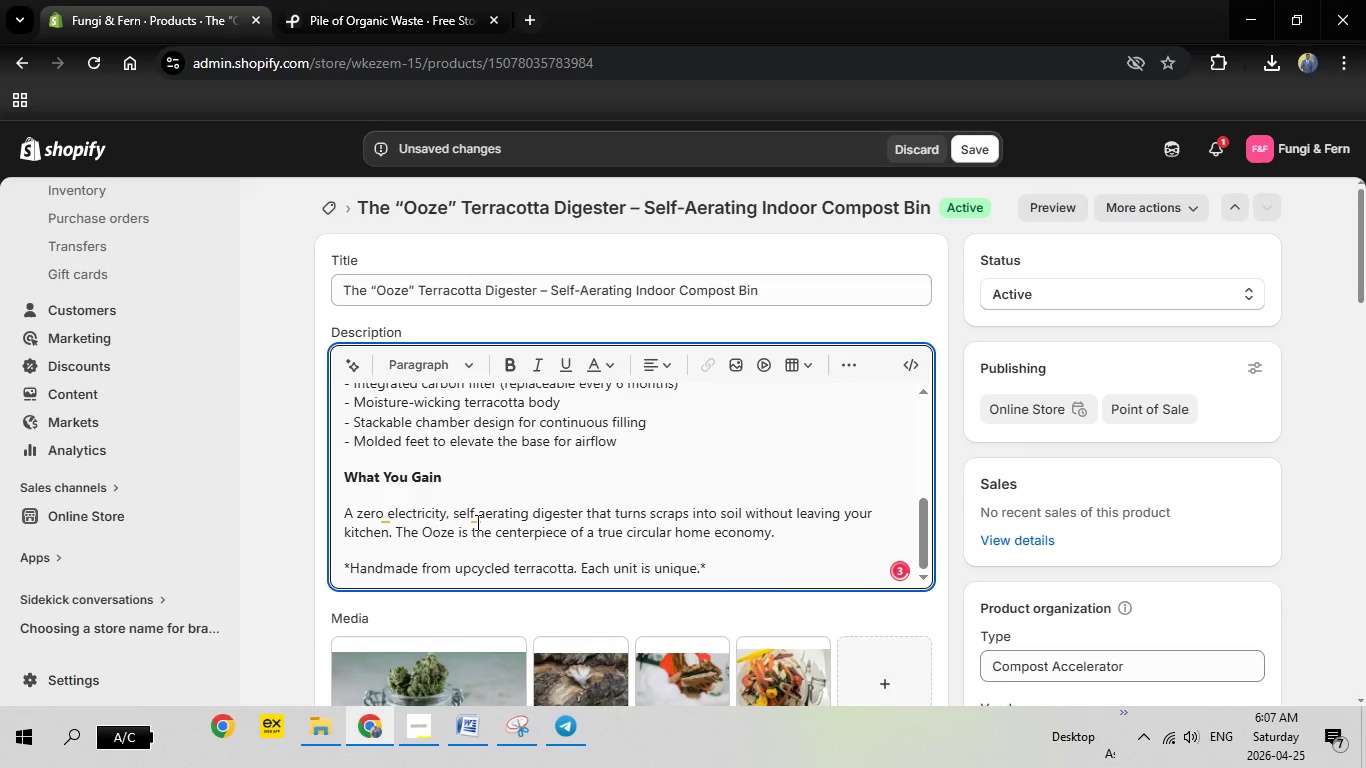 
left_click([476, 522])
 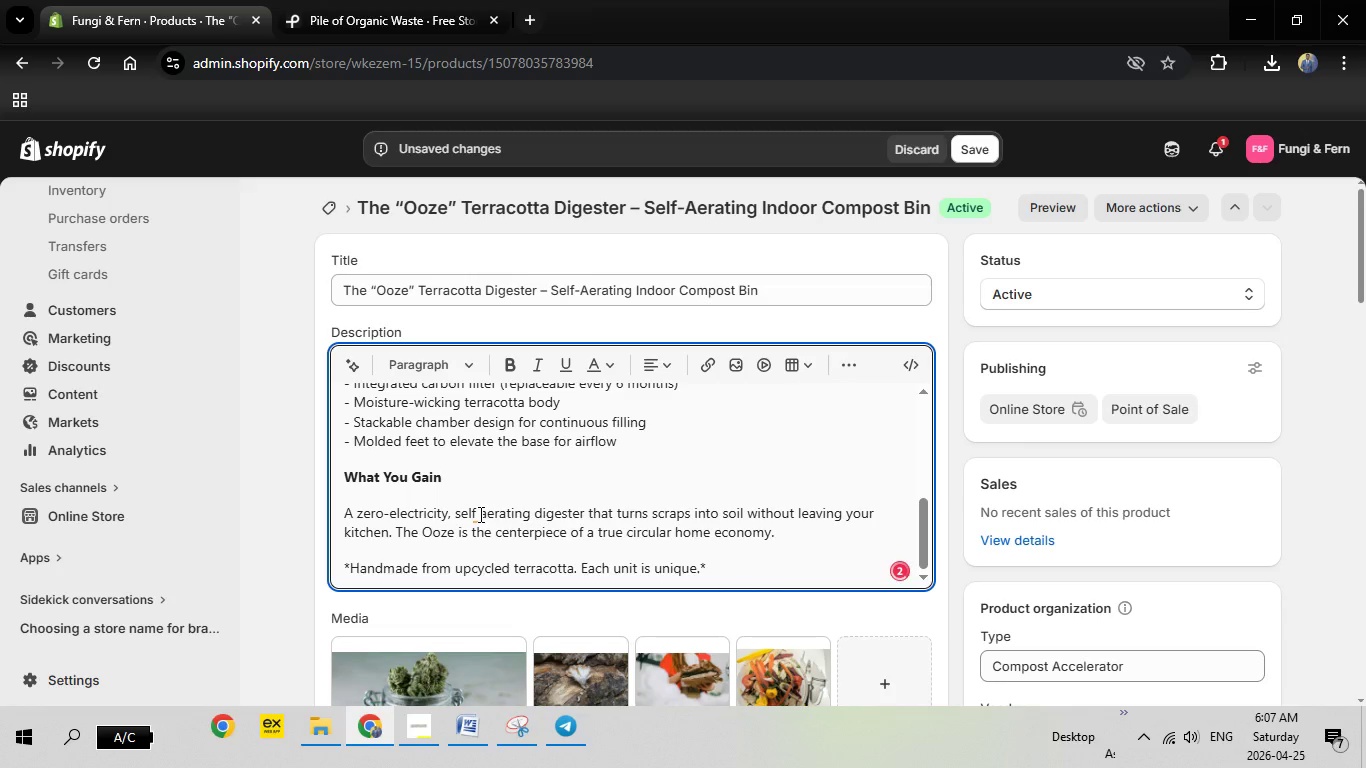 
left_click([479, 514])
 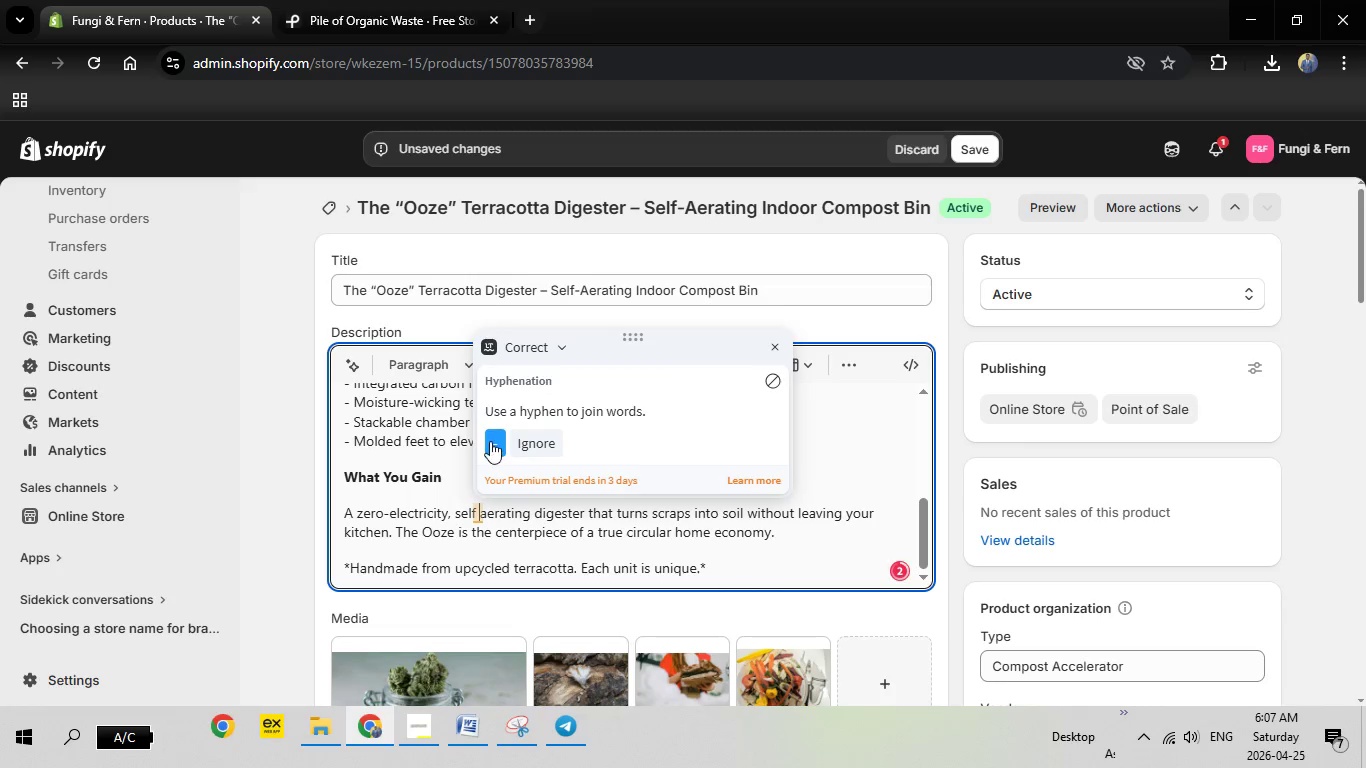 
left_click([490, 441])
 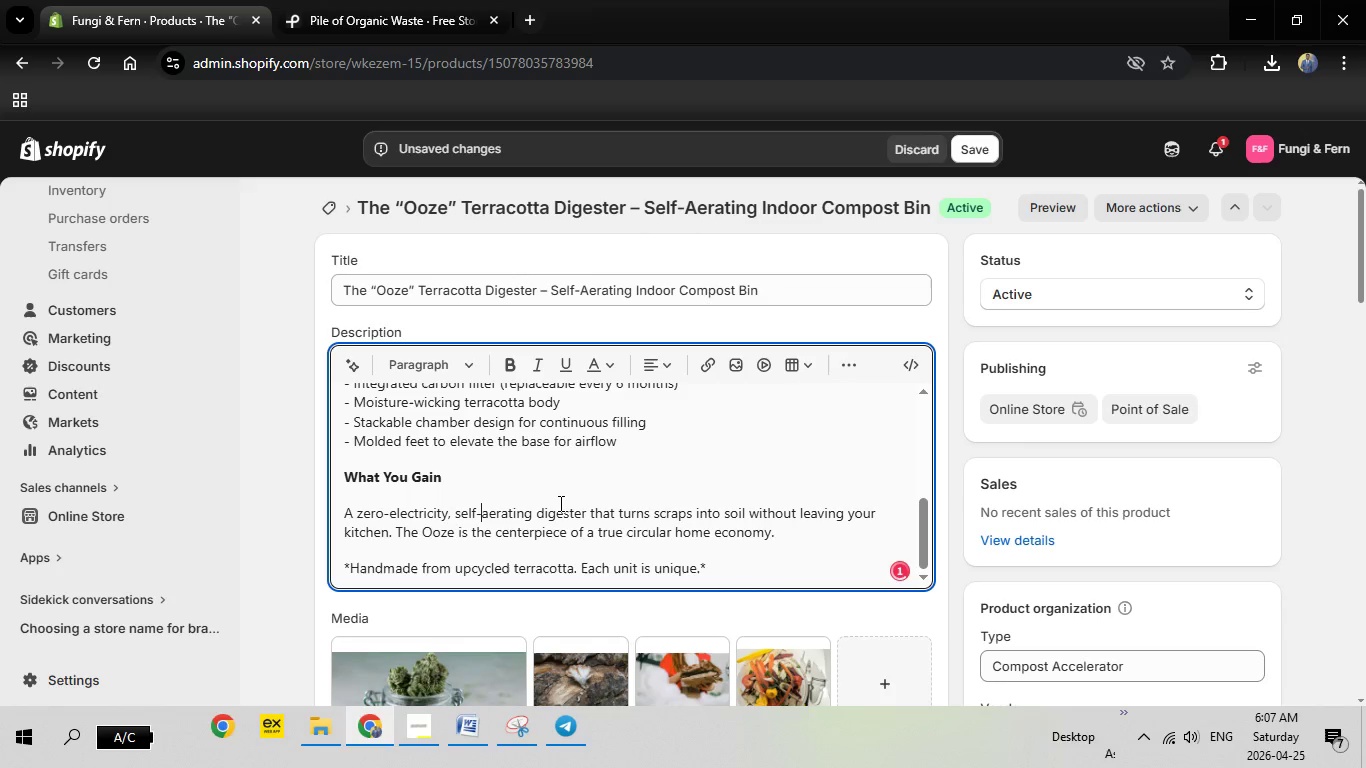 
scroll: coordinate [559, 503], scroll_direction: down, amount: 2.0
 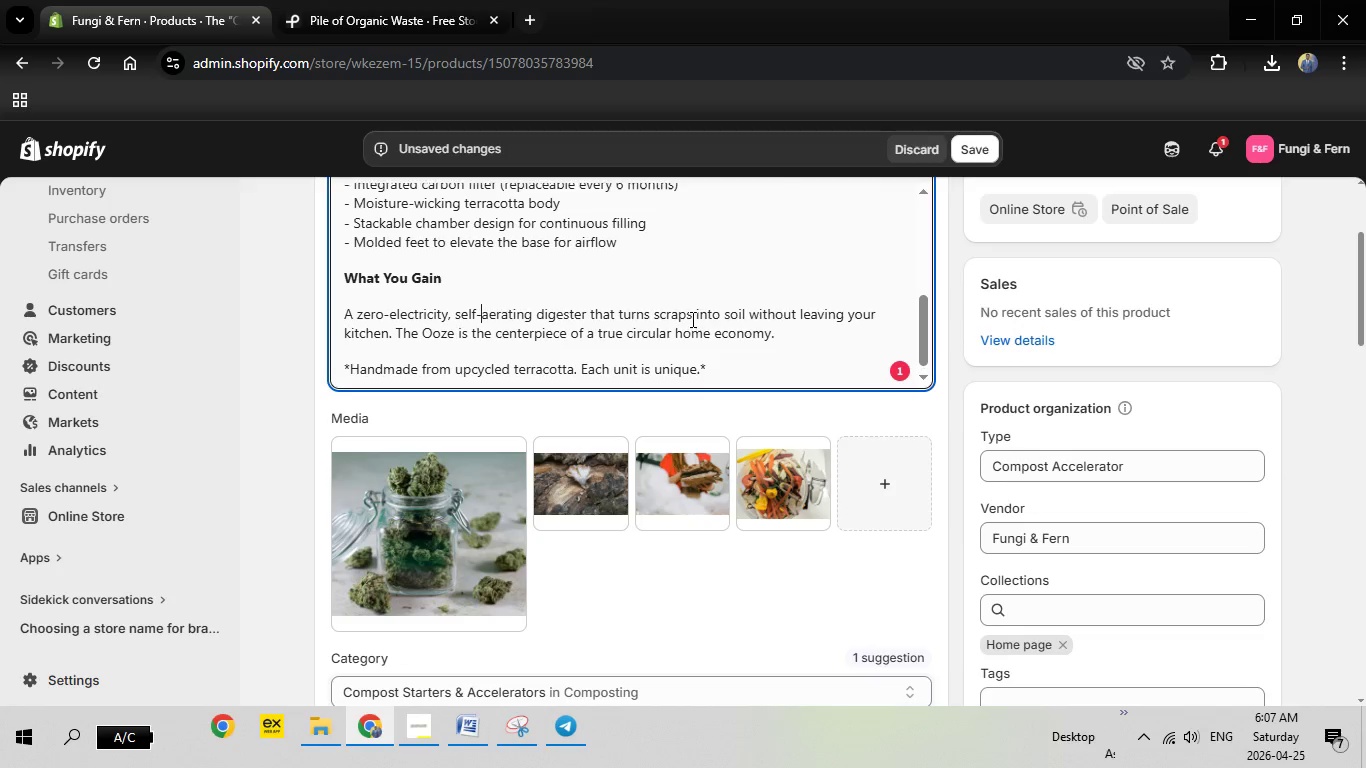 
scroll: coordinate [680, 331], scroll_direction: up, amount: 4.0
 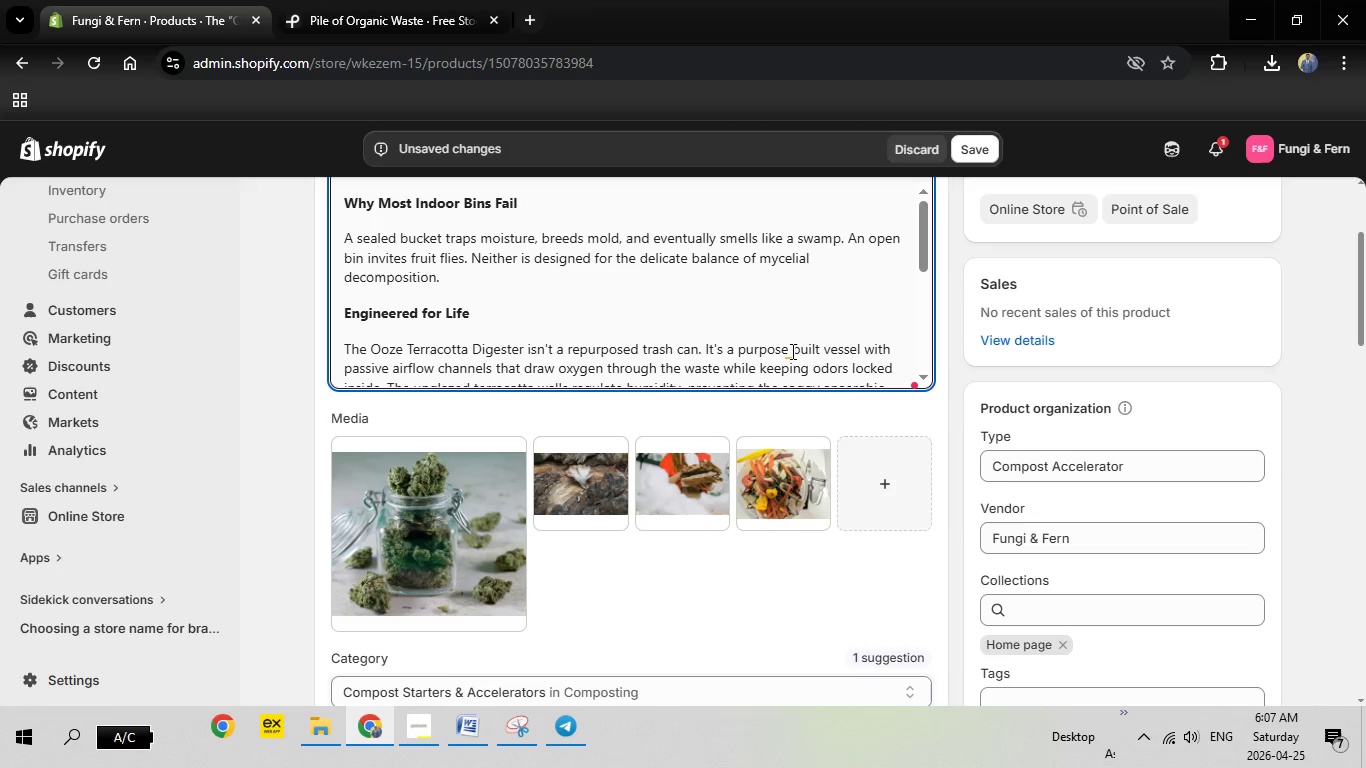 
left_click([791, 351])
 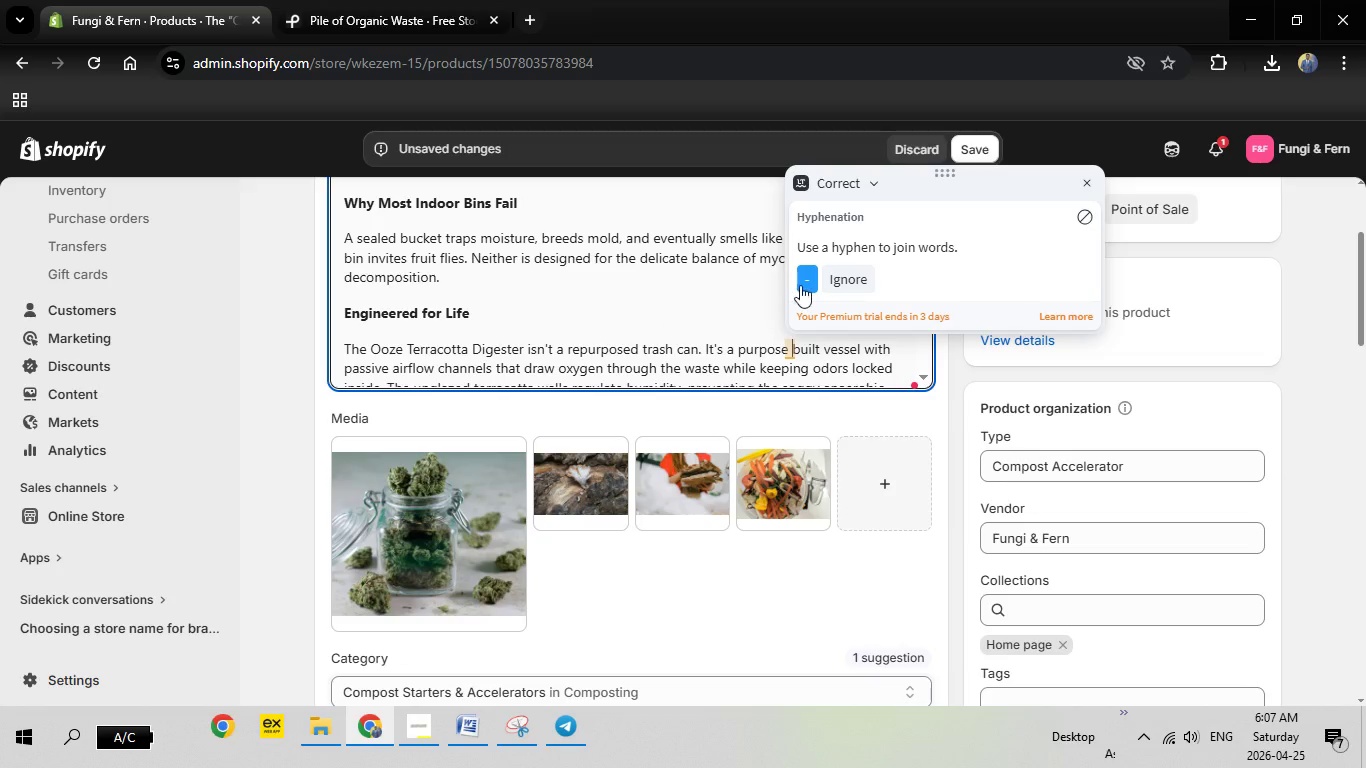 
left_click([800, 285])
 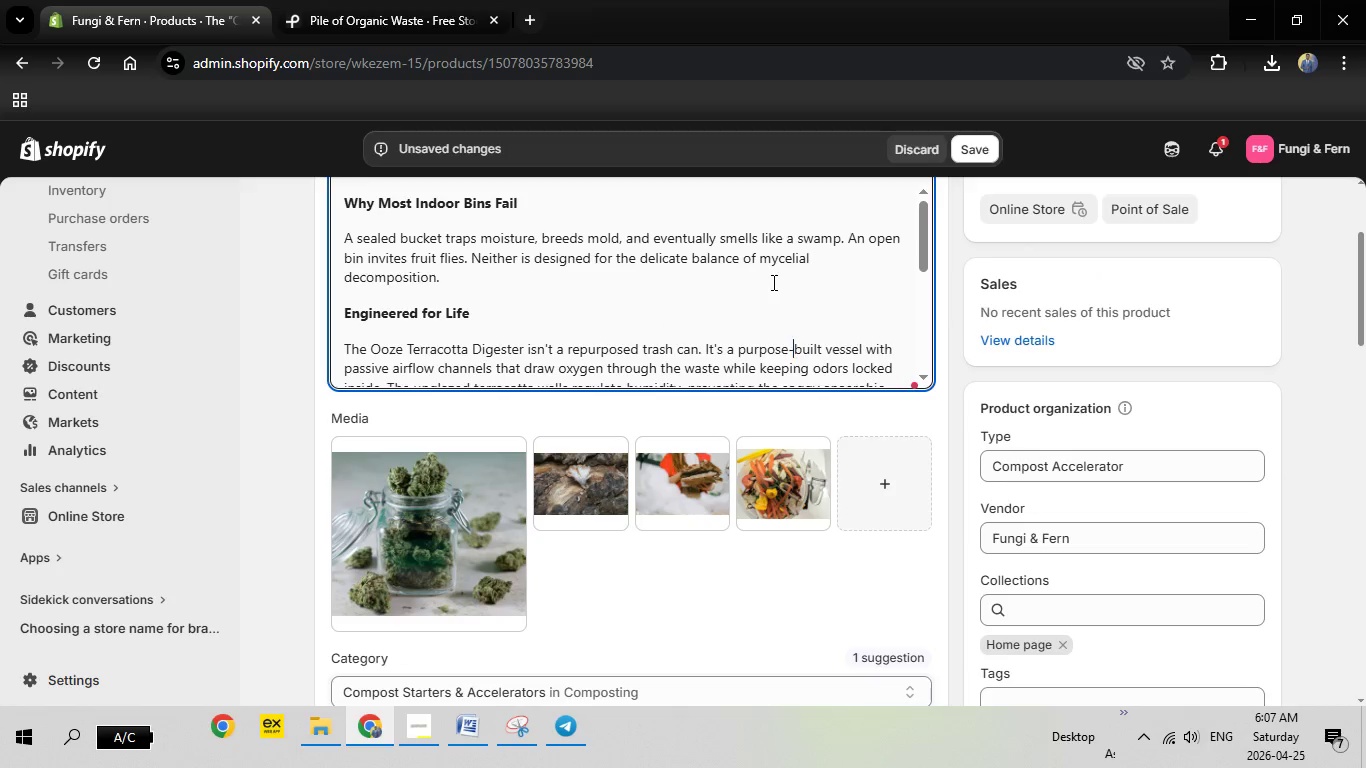 
scroll: coordinate [772, 282], scroll_direction: up, amount: 1.0
 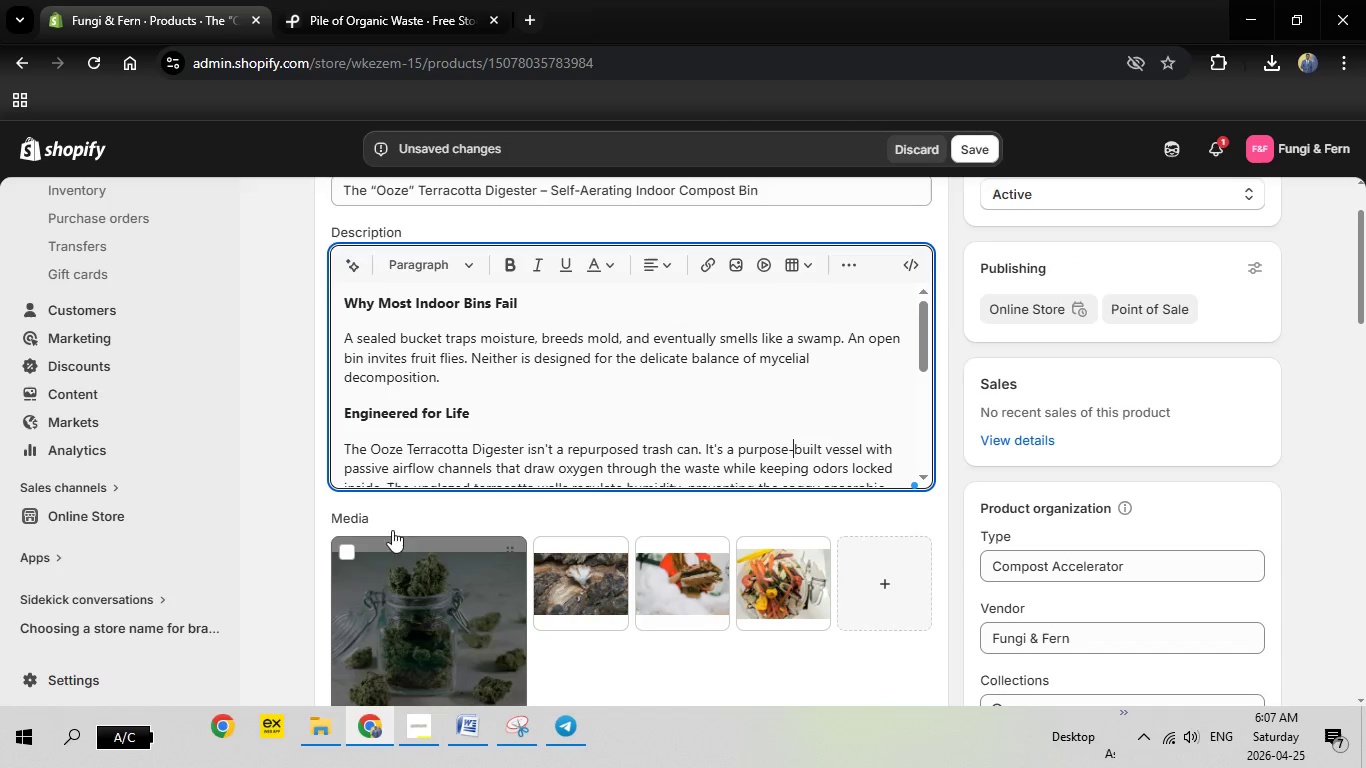 
scroll: coordinate [392, 528], scroll_direction: down, amount: 1.0
 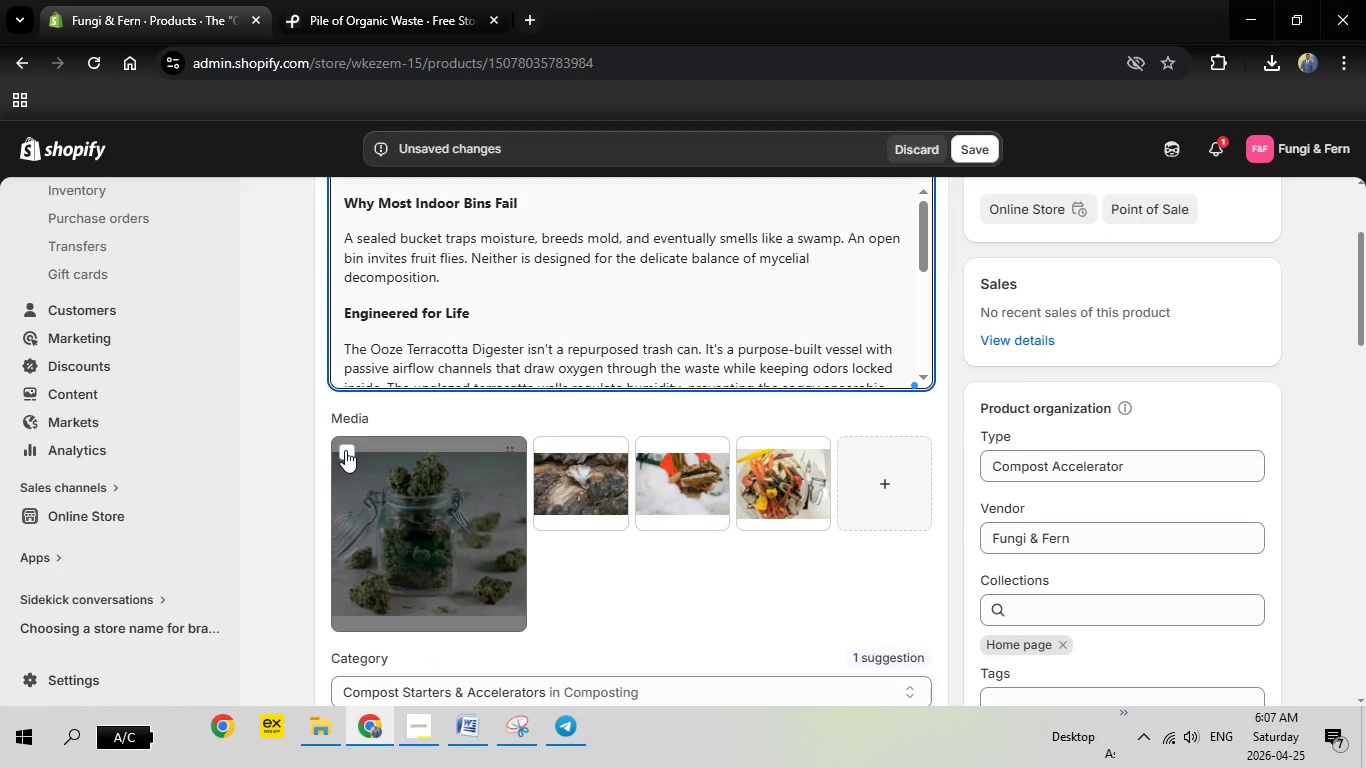 
left_click([345, 450])
 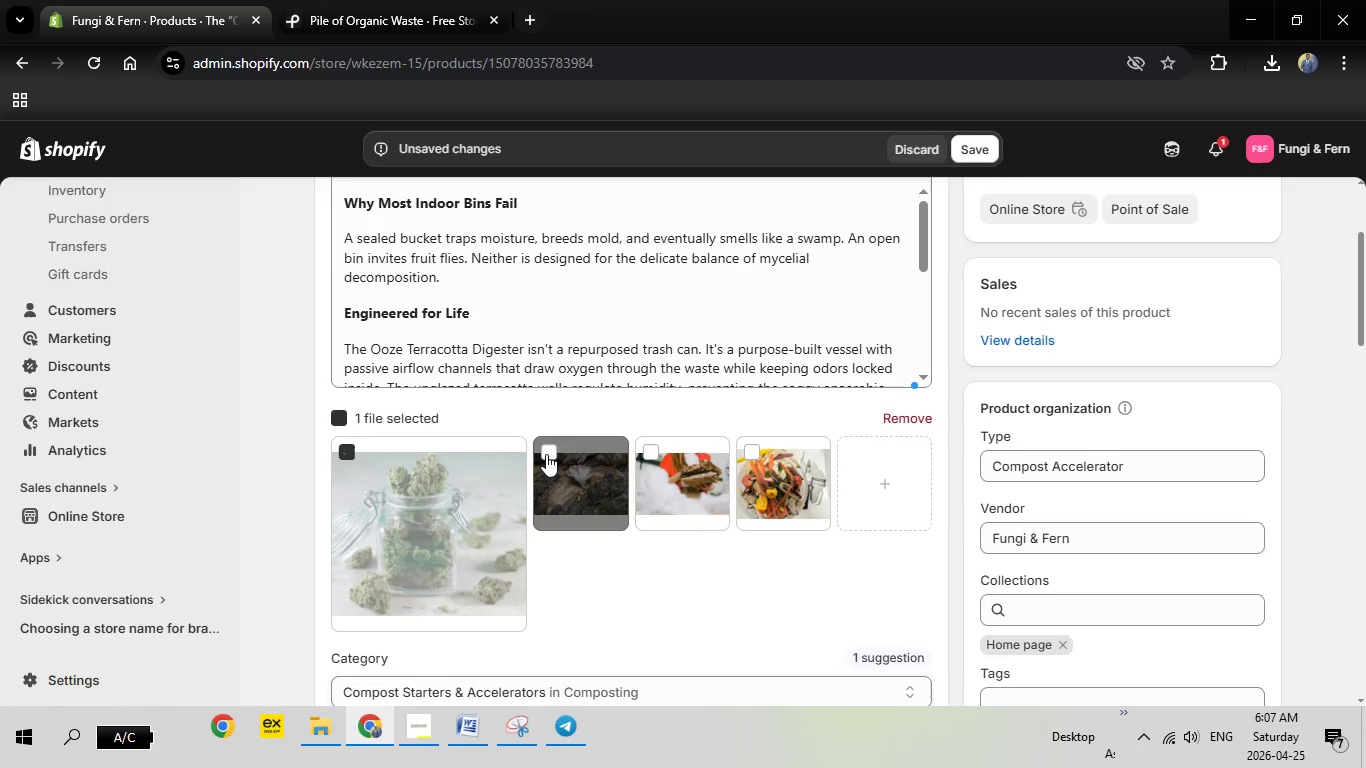 
left_click([546, 454])
 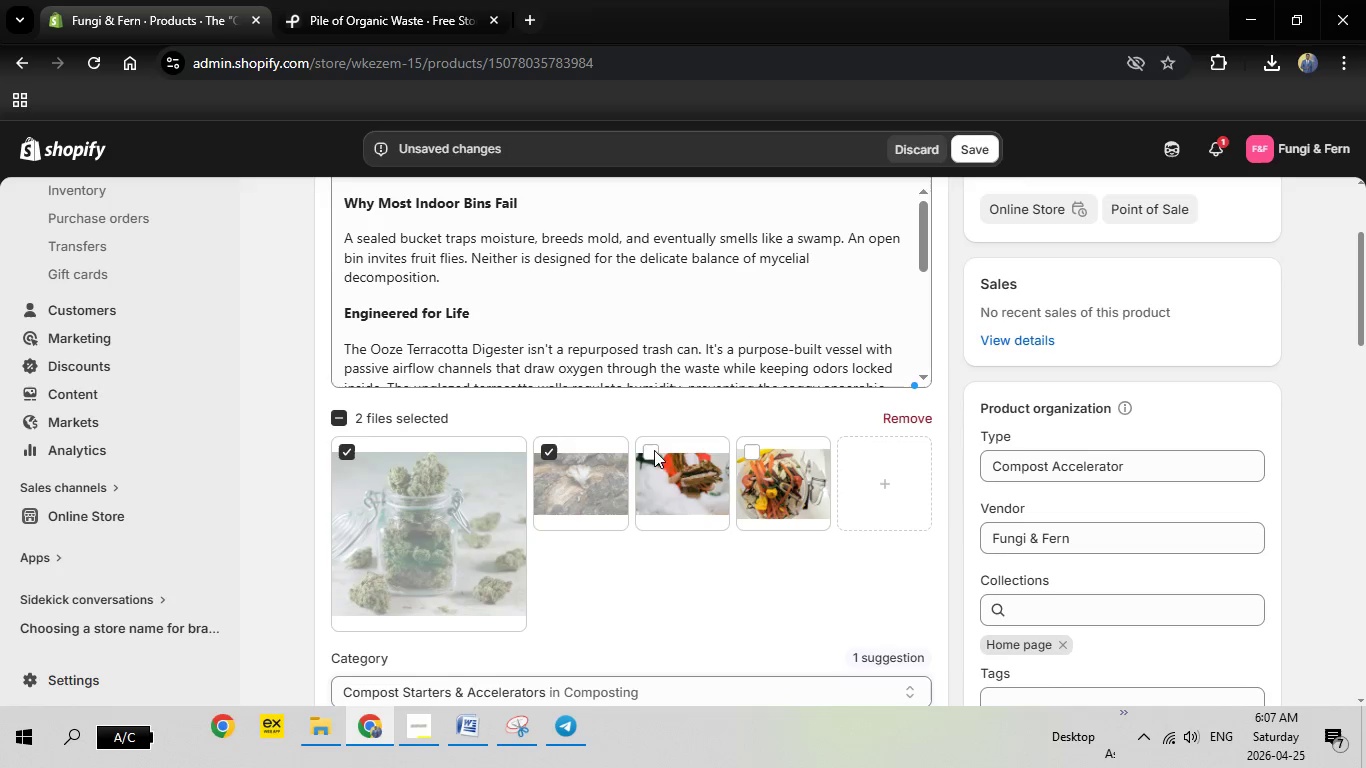 
left_click([653, 450])
 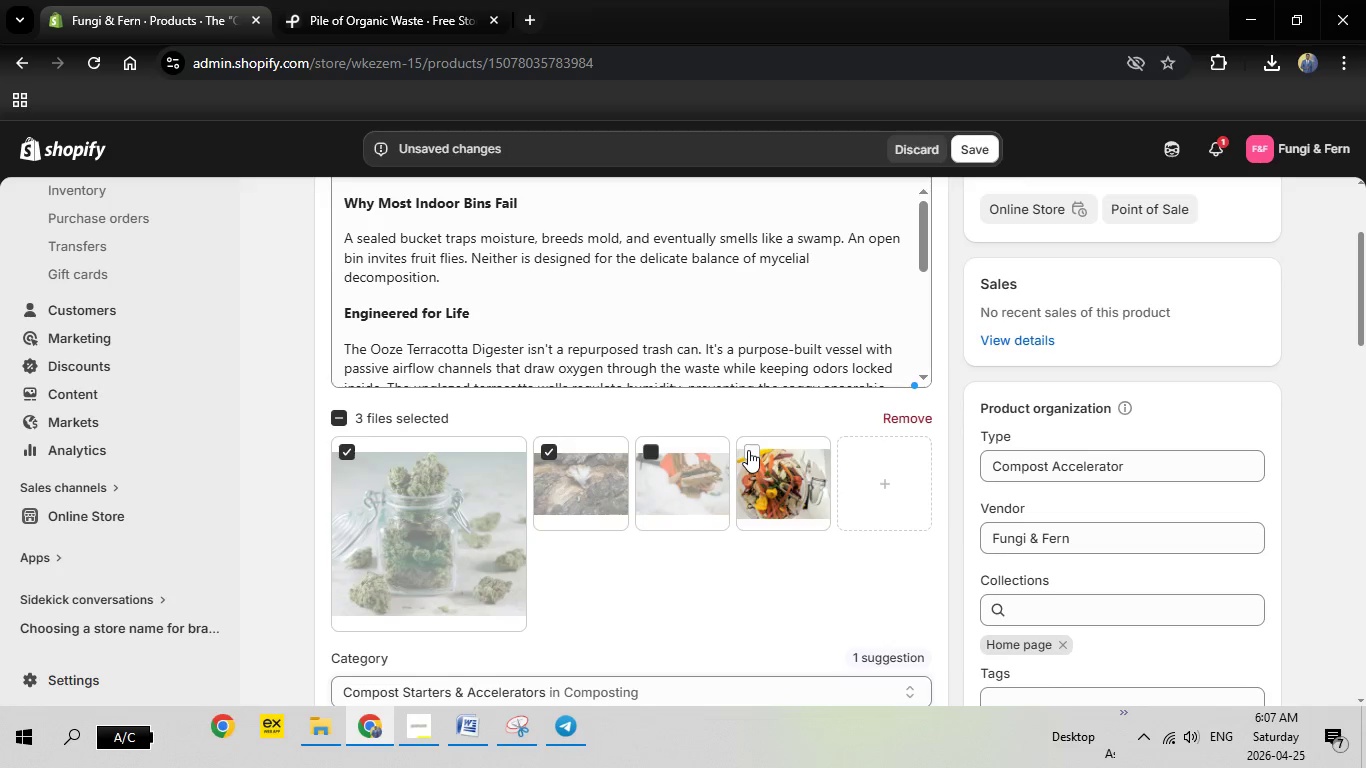 
left_click([748, 450])
 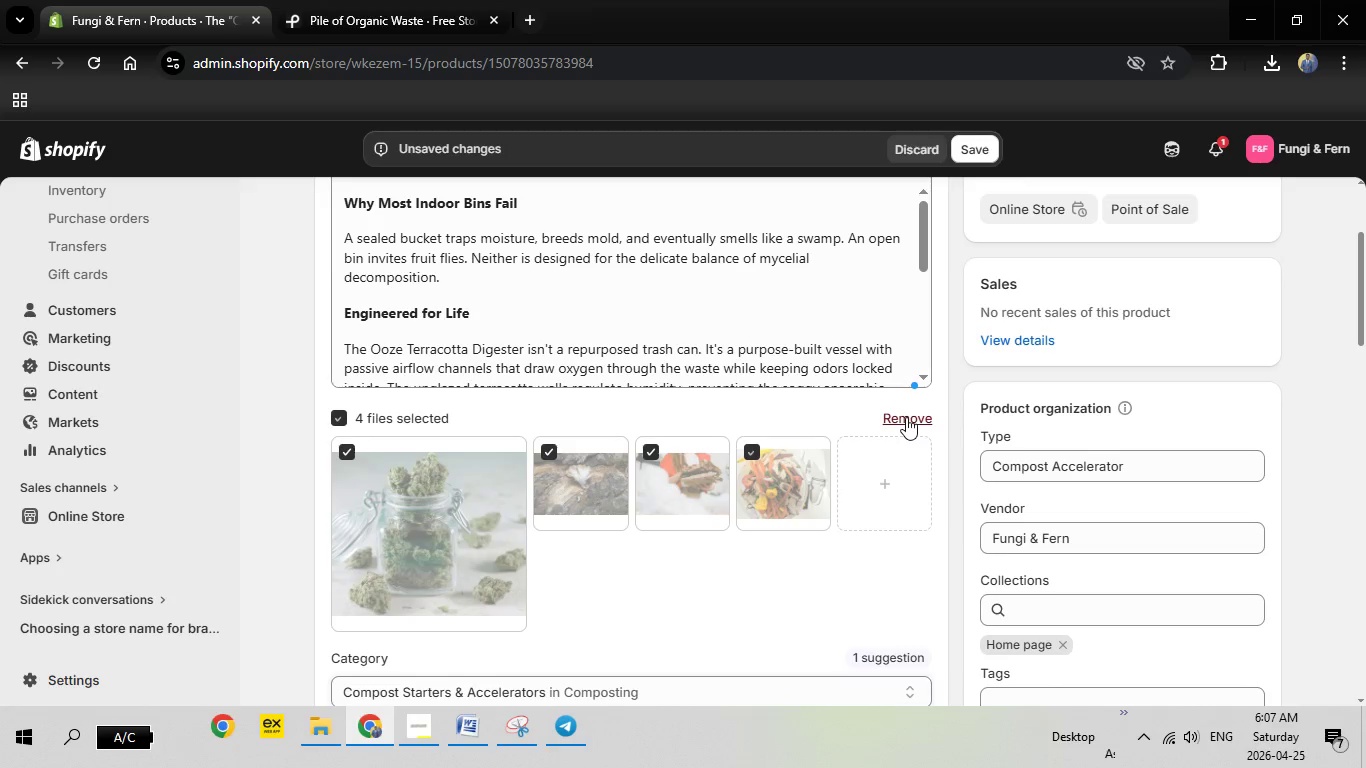 
left_click([906, 417])
 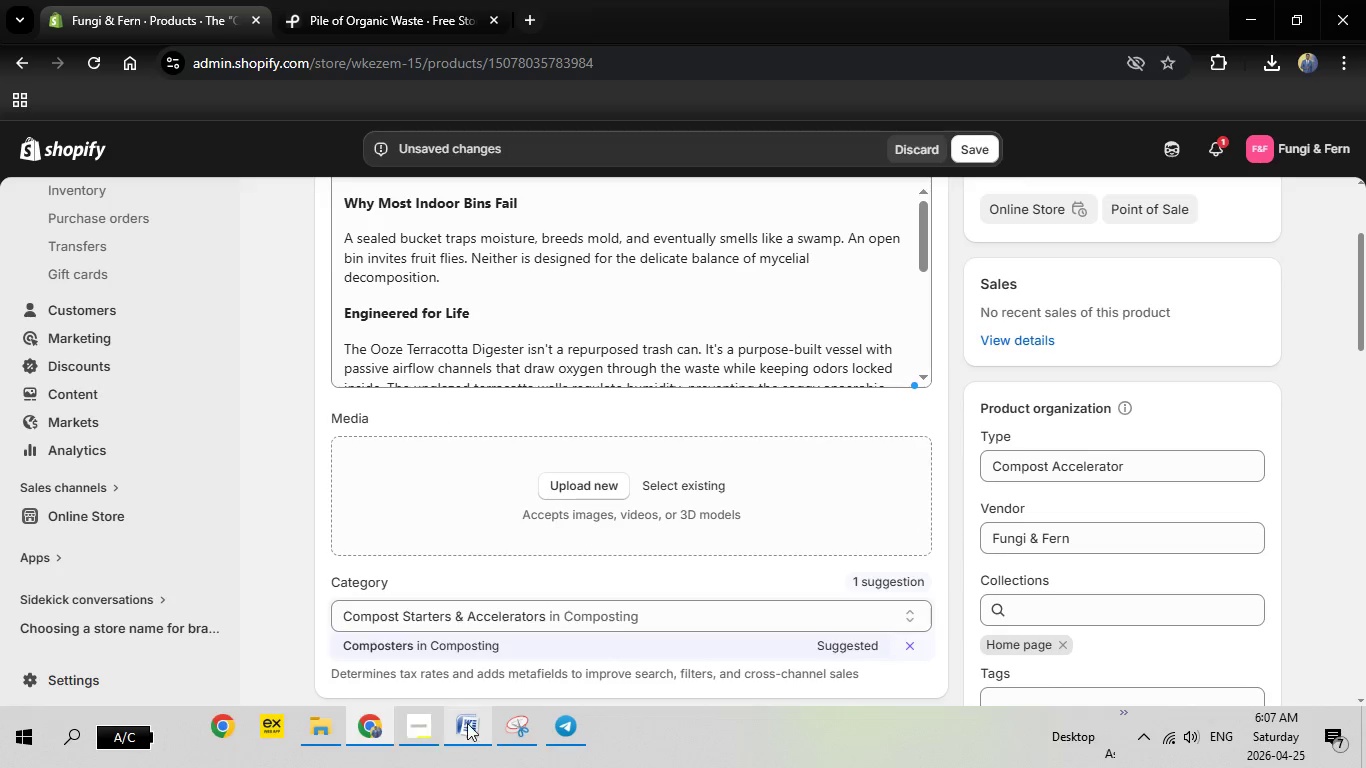 
left_click([467, 723])
 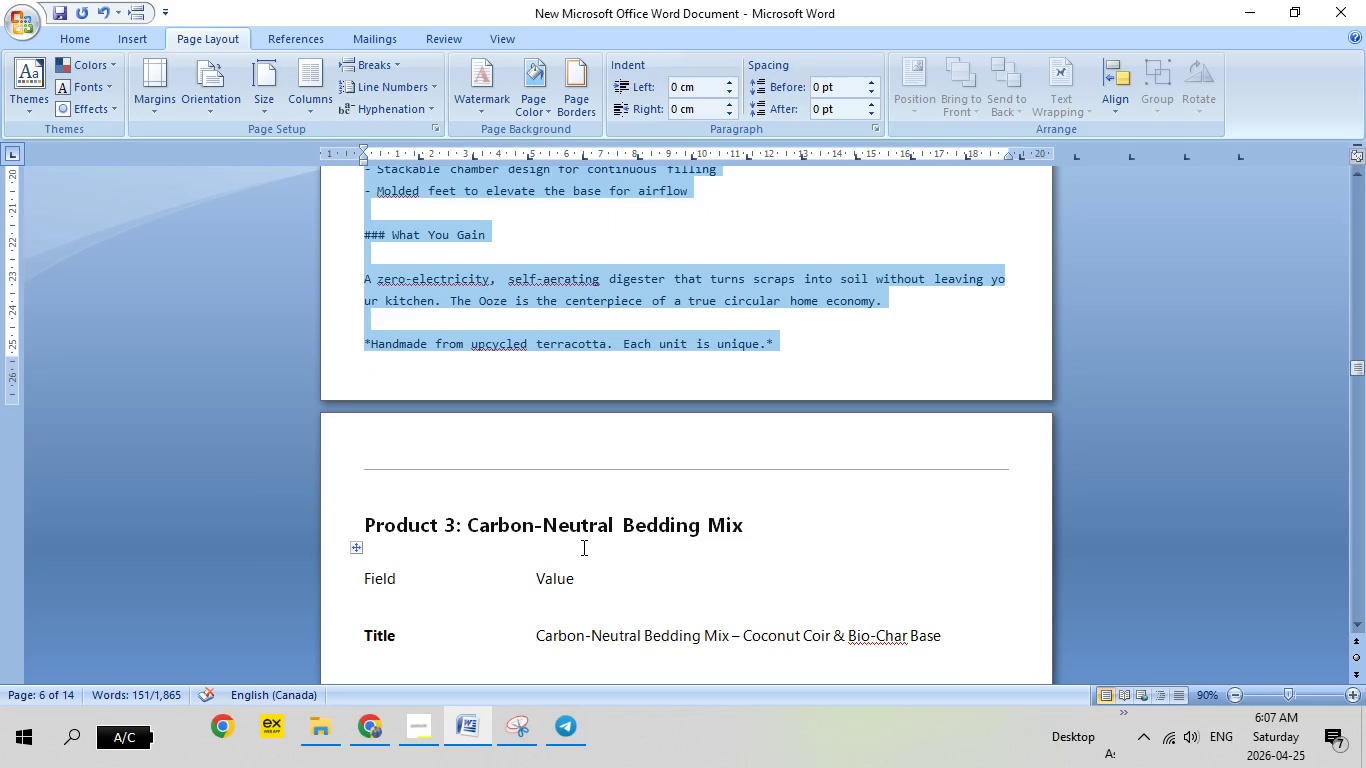 
scroll: coordinate [582, 547], scroll_direction: up, amount: 29.0
 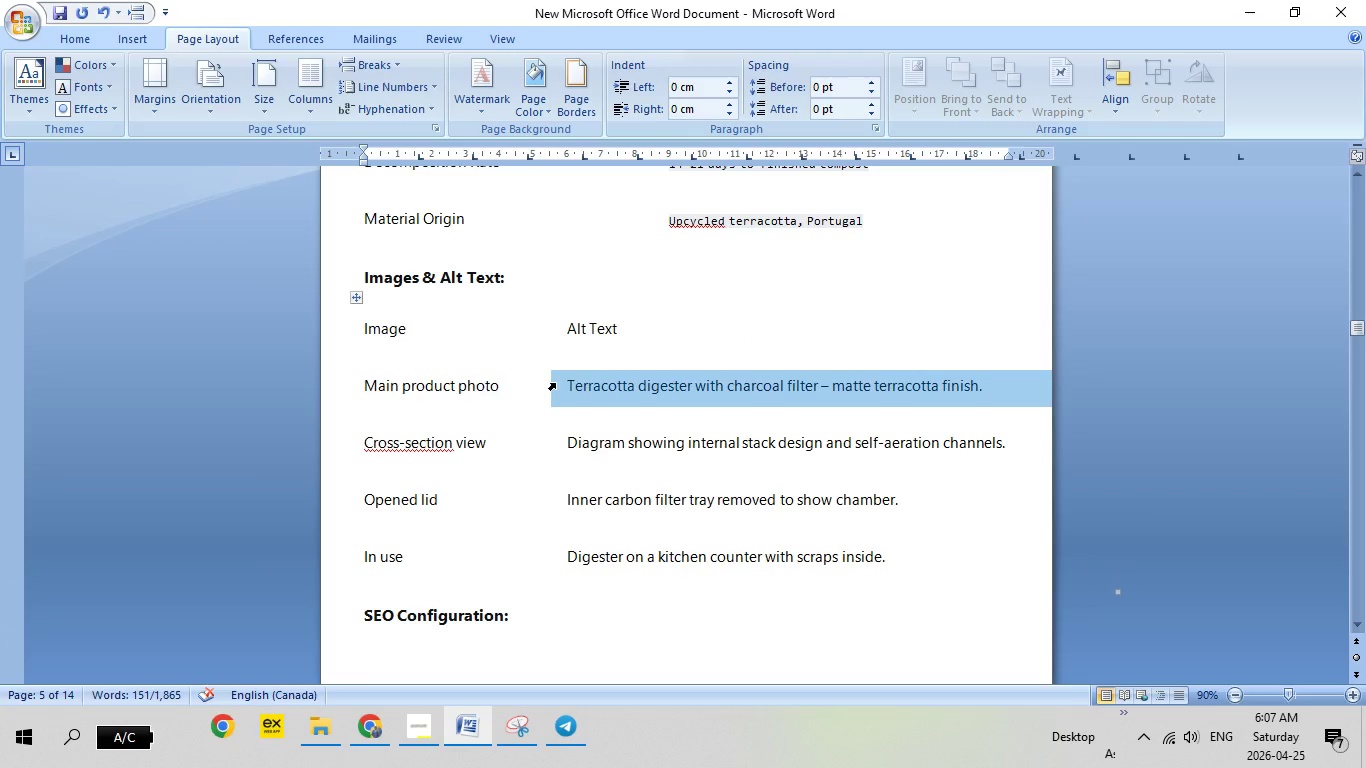 
left_click([555, 383])
 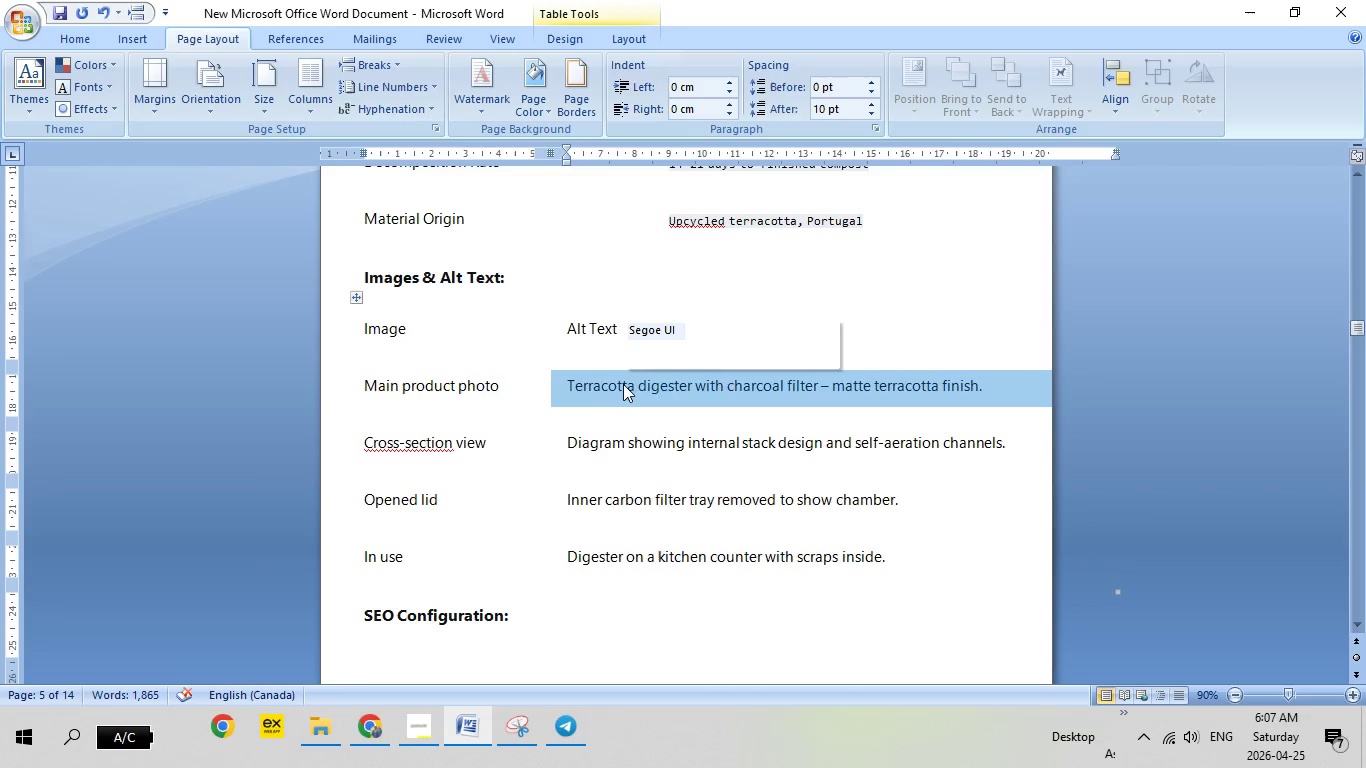 
right_click([623, 384])
 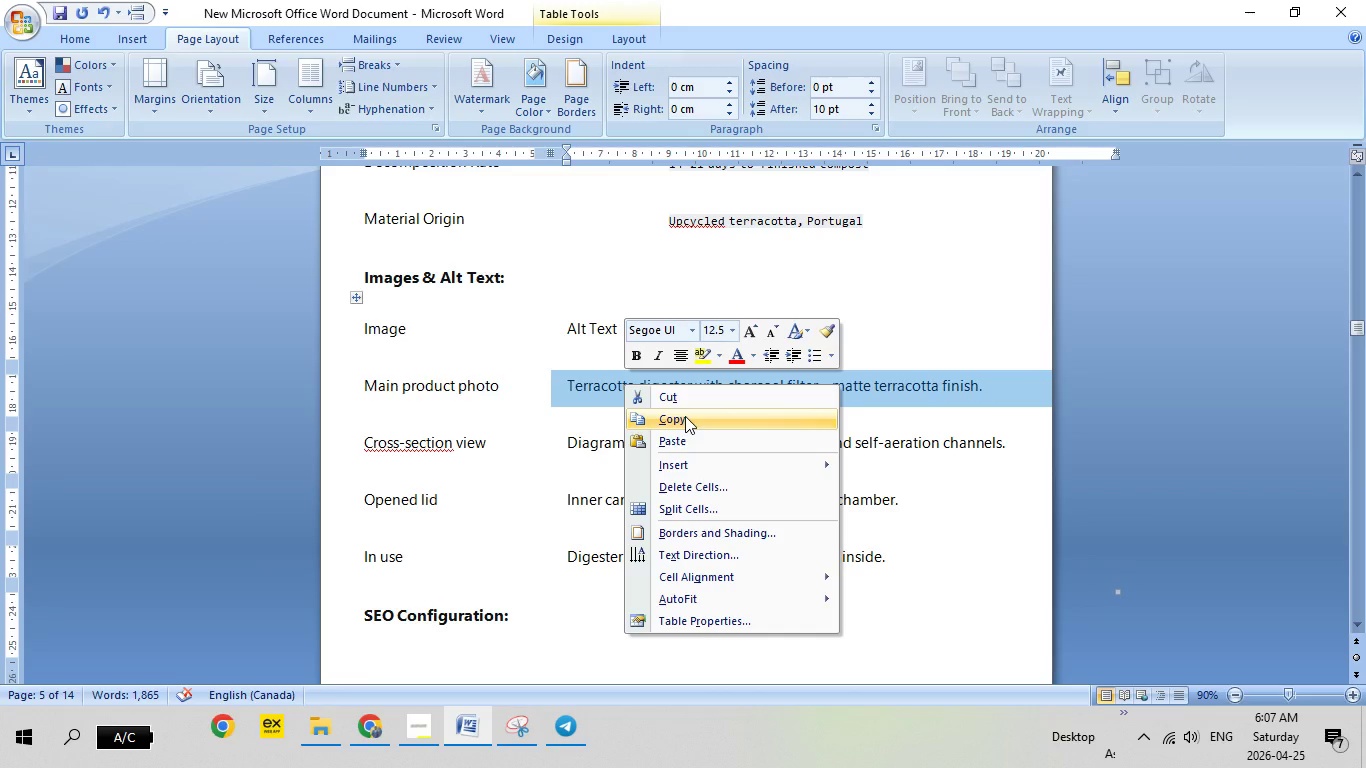 
left_click([685, 416])
 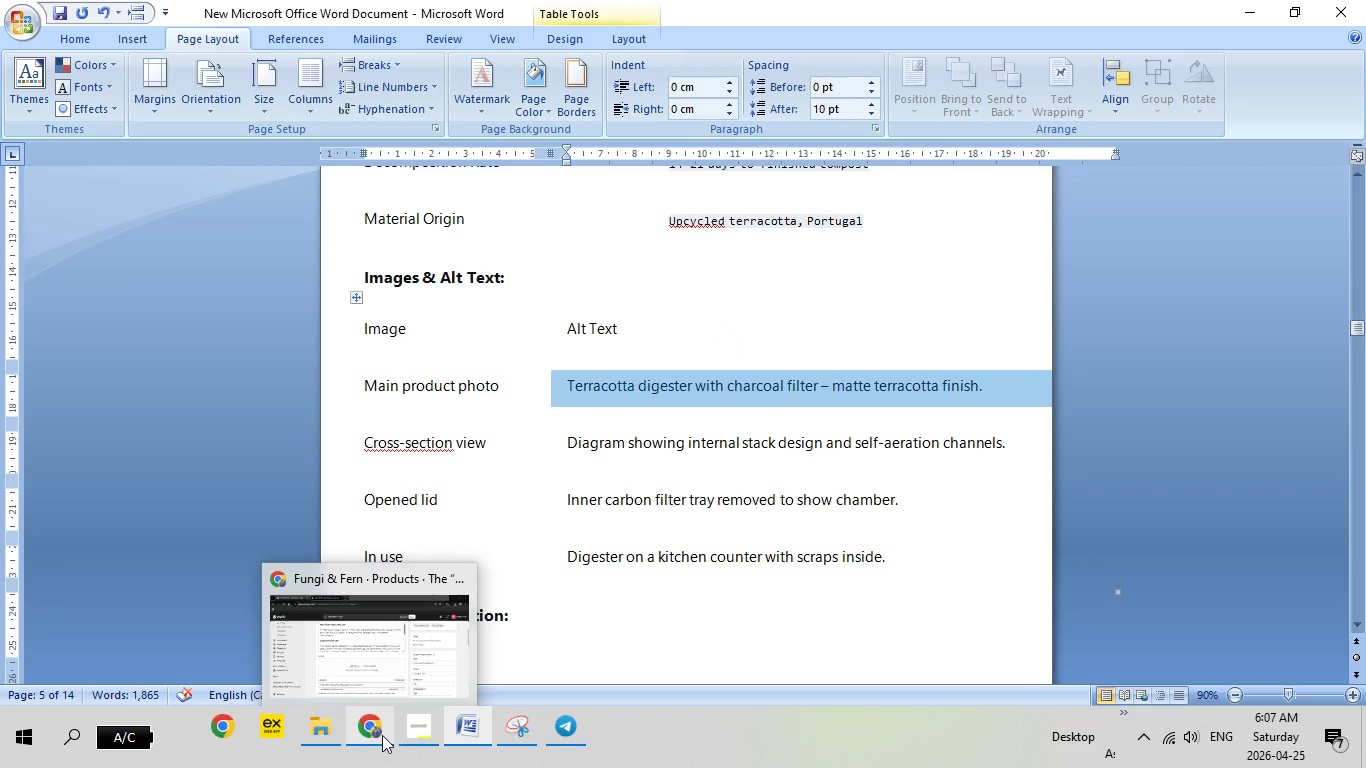 
left_click([382, 735])
 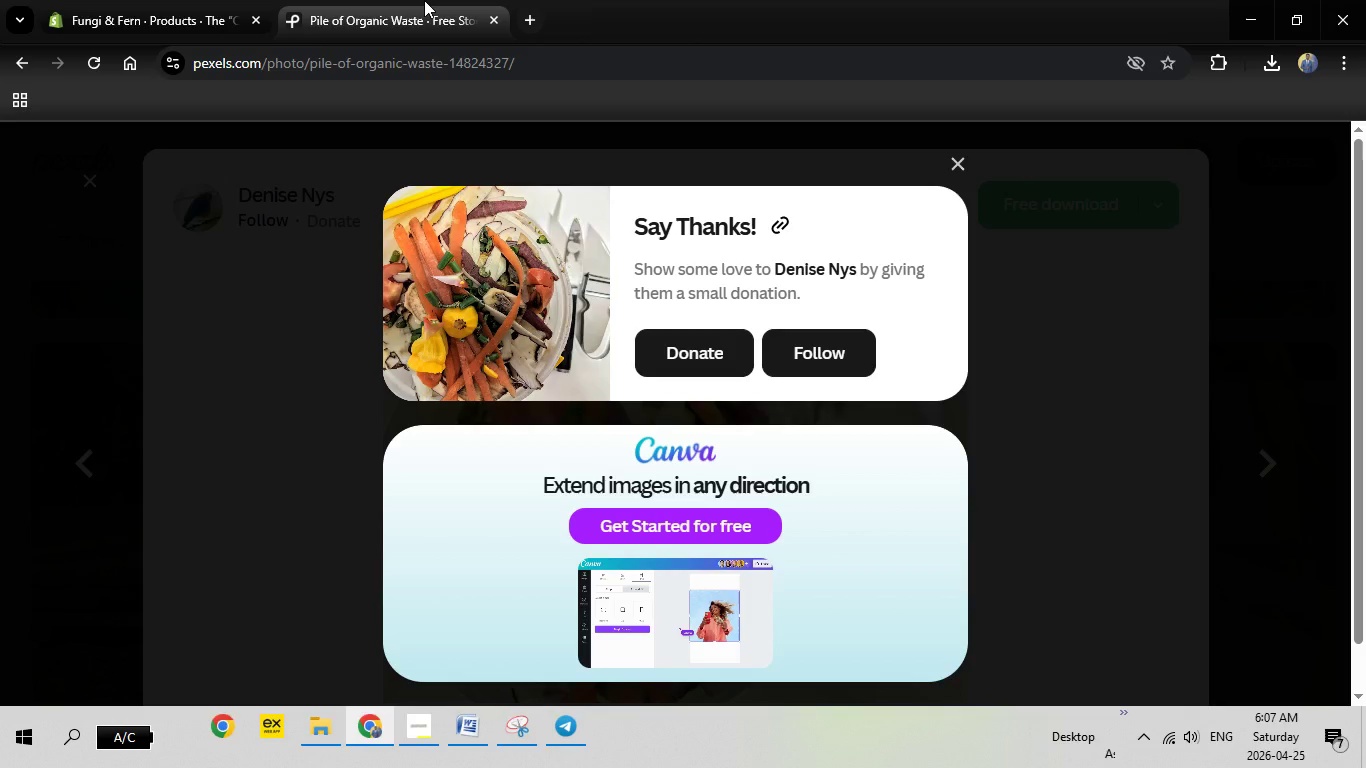 
left_click([424, 0])
 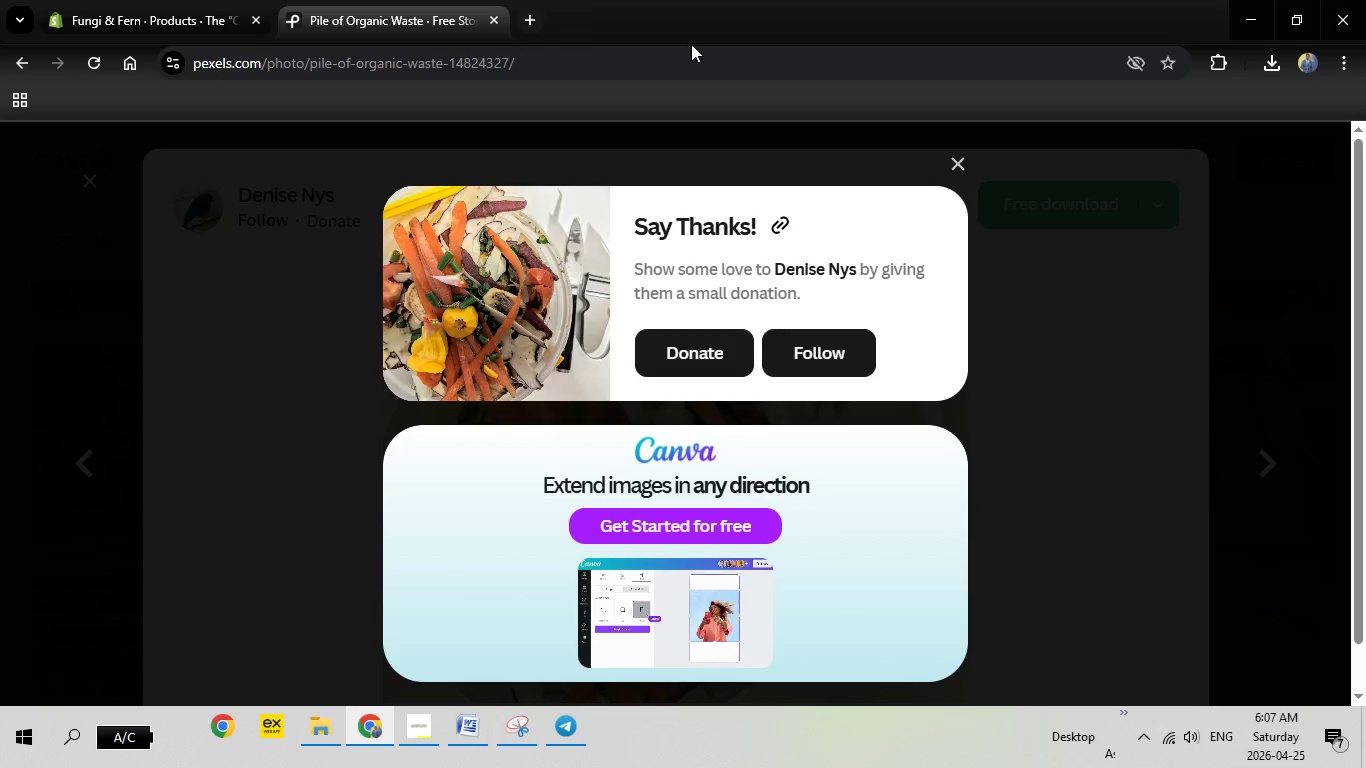 
key(Escape)
 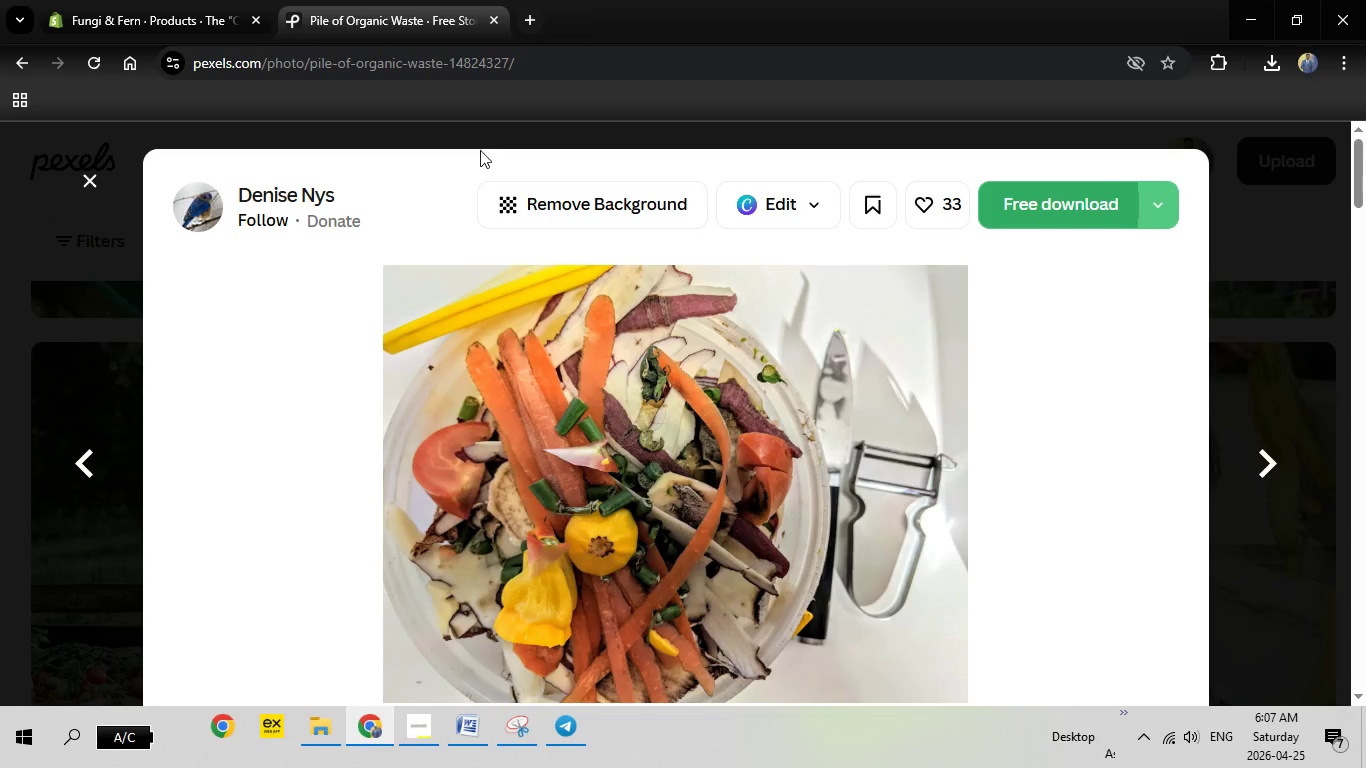 
key(Escape)
 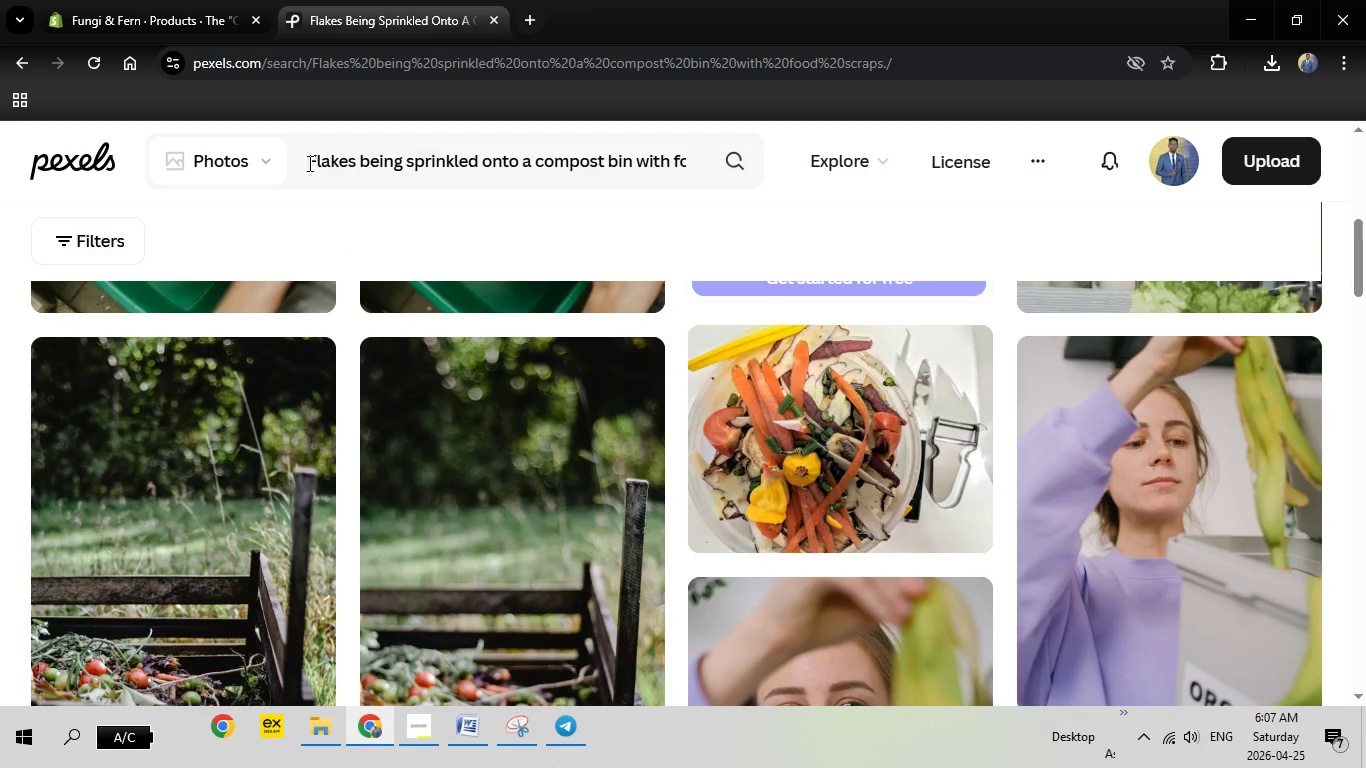 
left_click_drag(start_coordinate=[308, 162], to_coordinate=[794, 155])
 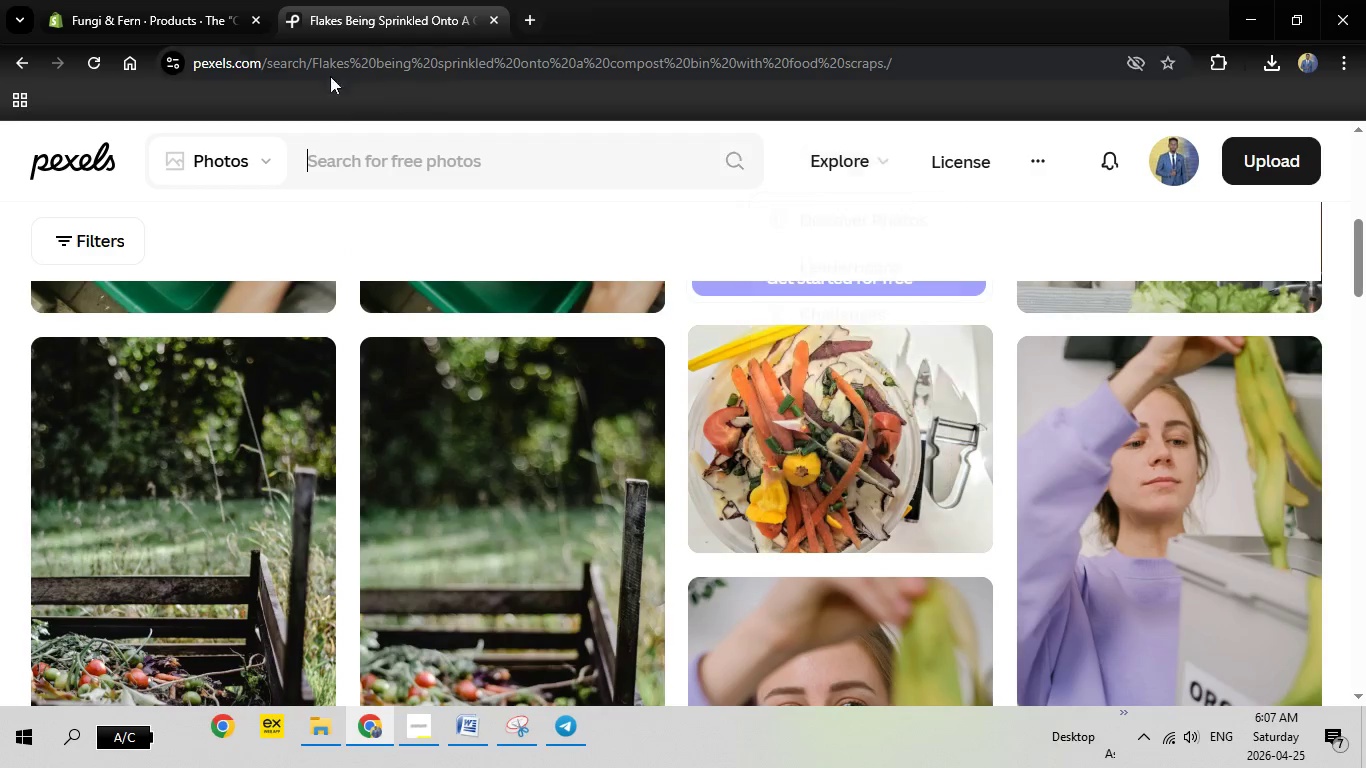 
key(Backspace)
 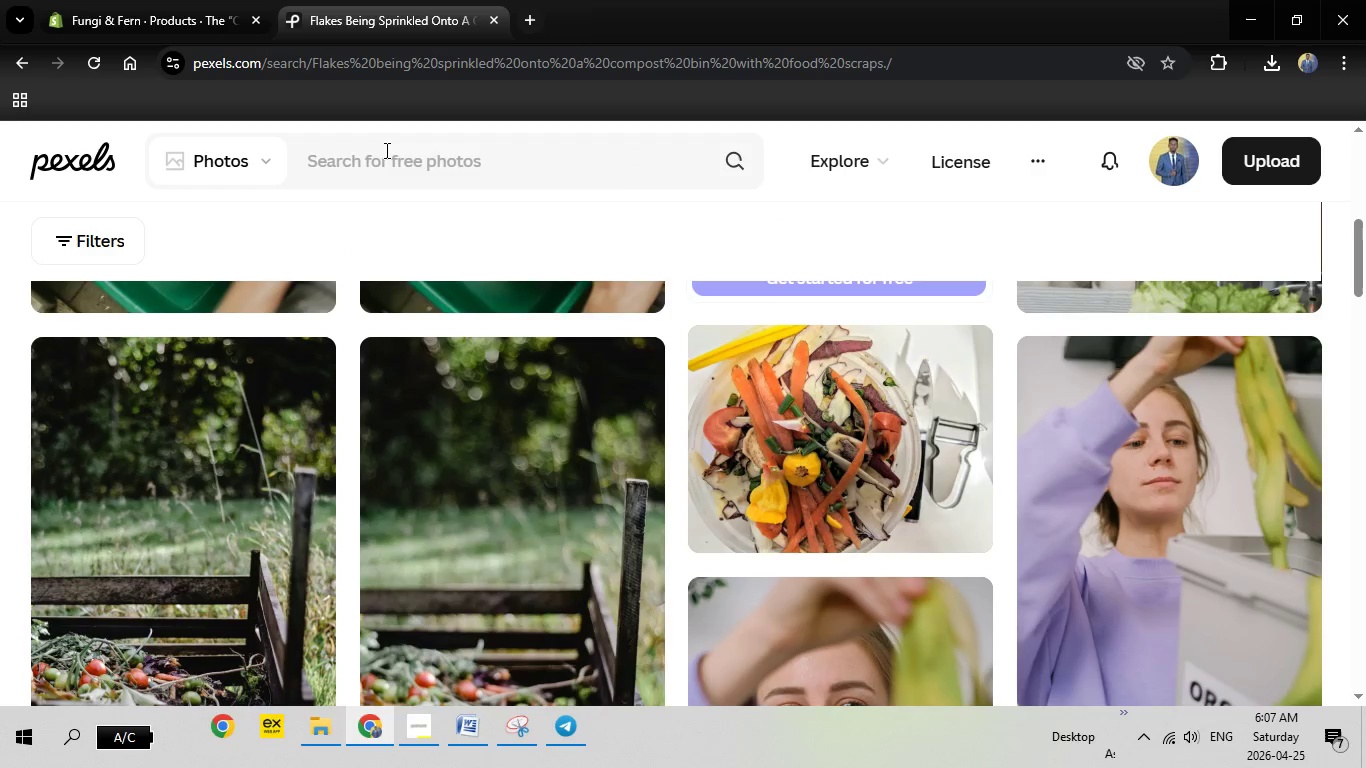 
right_click([385, 150])
 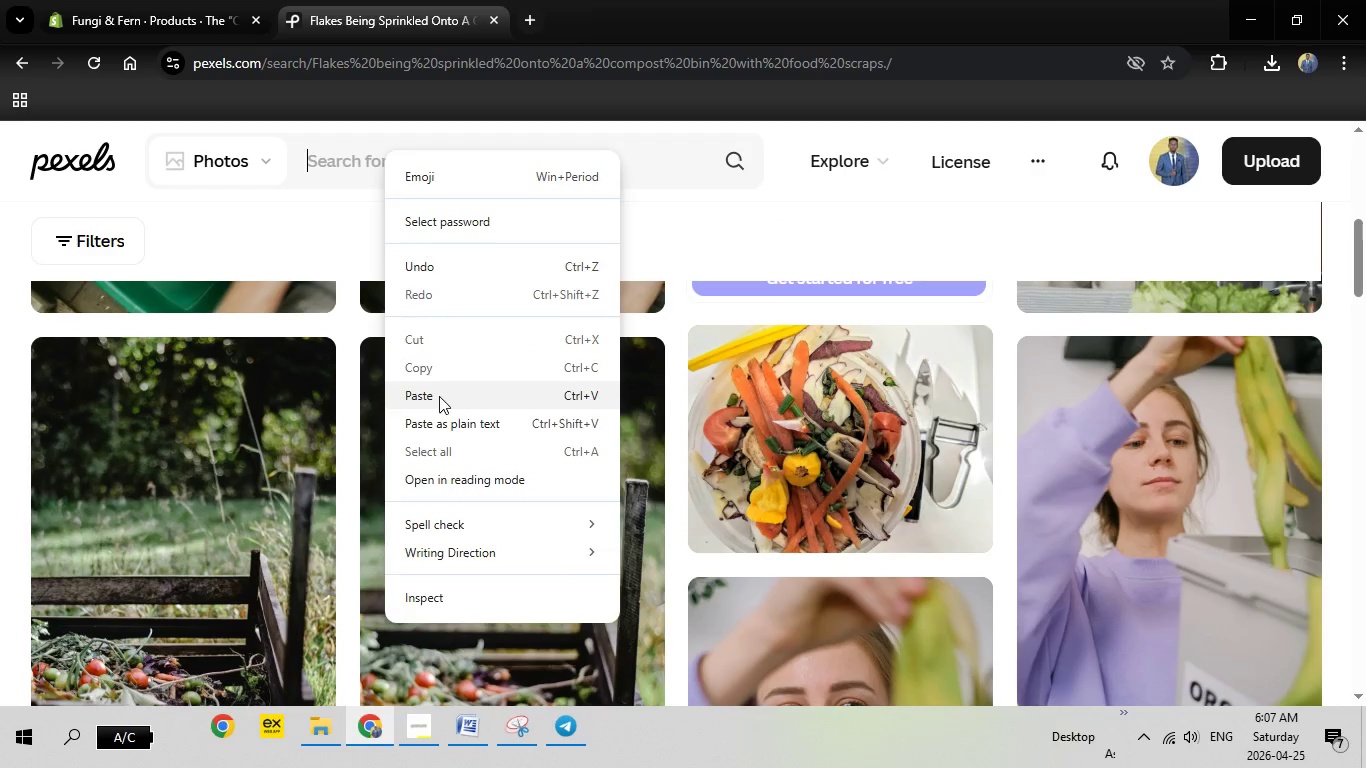 
left_click([439, 396])
 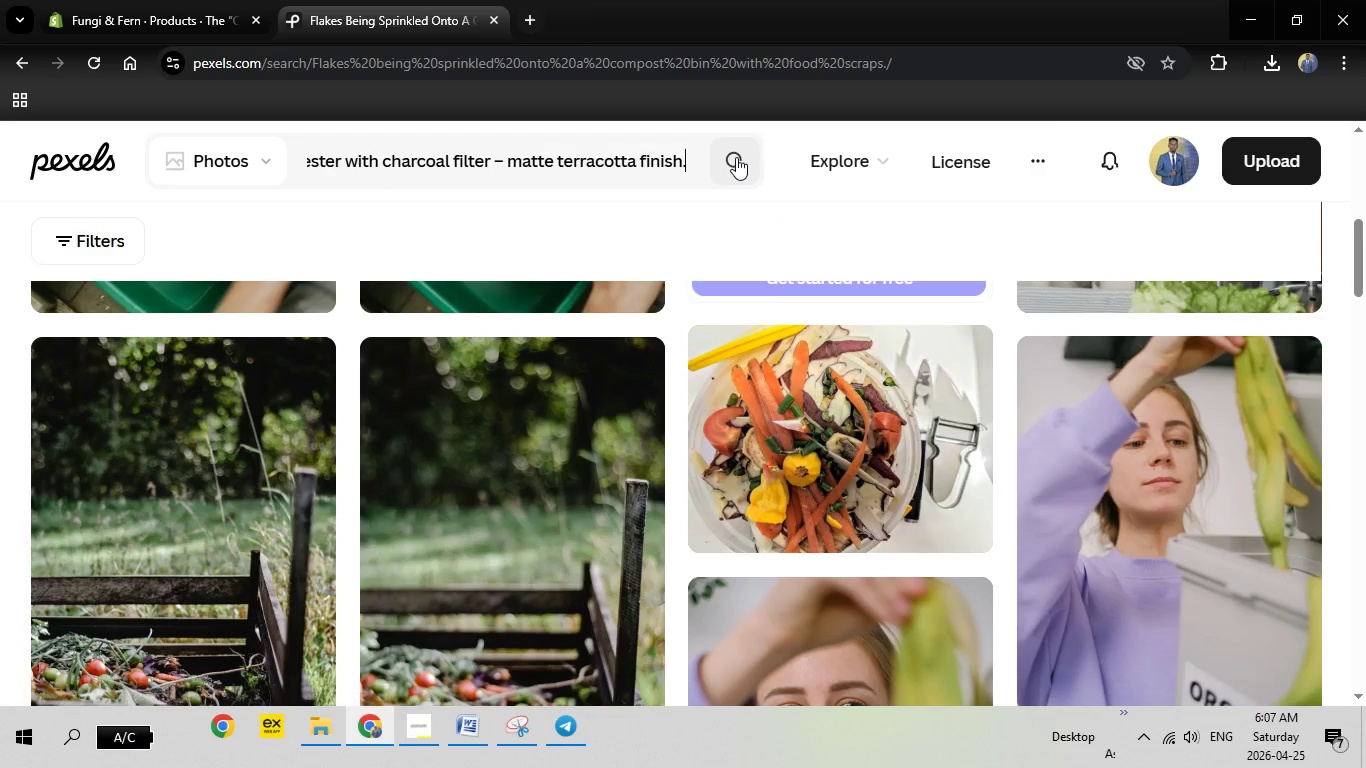 
left_click([736, 157])
 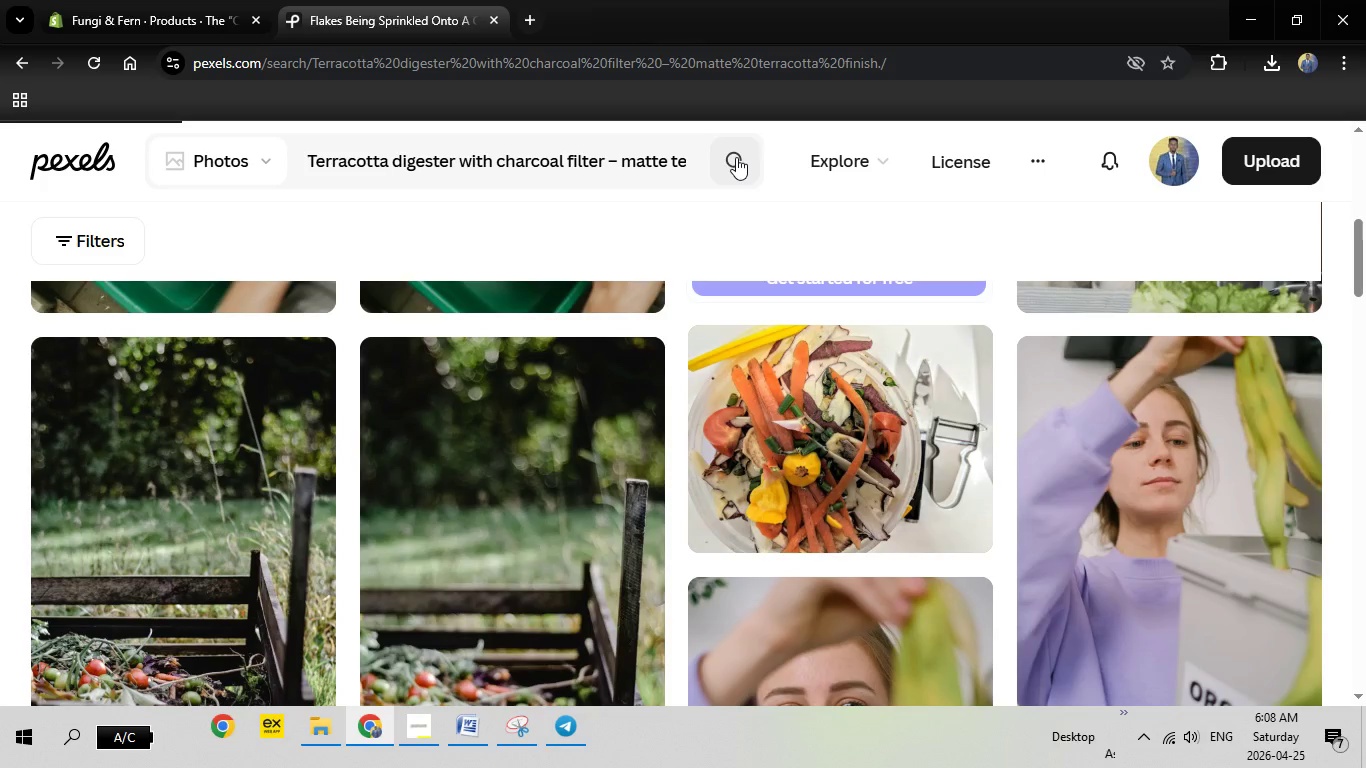 
wait(8.81)
 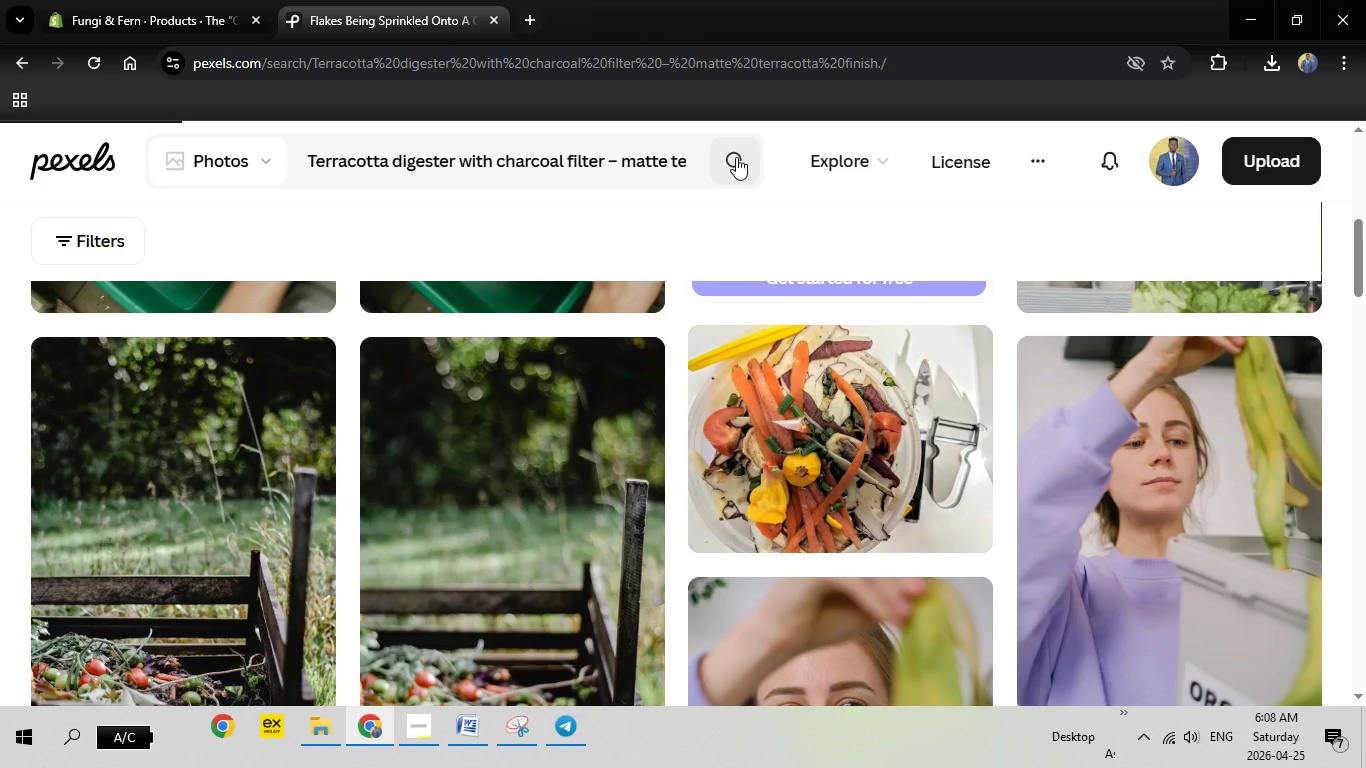 
scroll: coordinate [471, 377], scroll_direction: down, amount: 5.0
 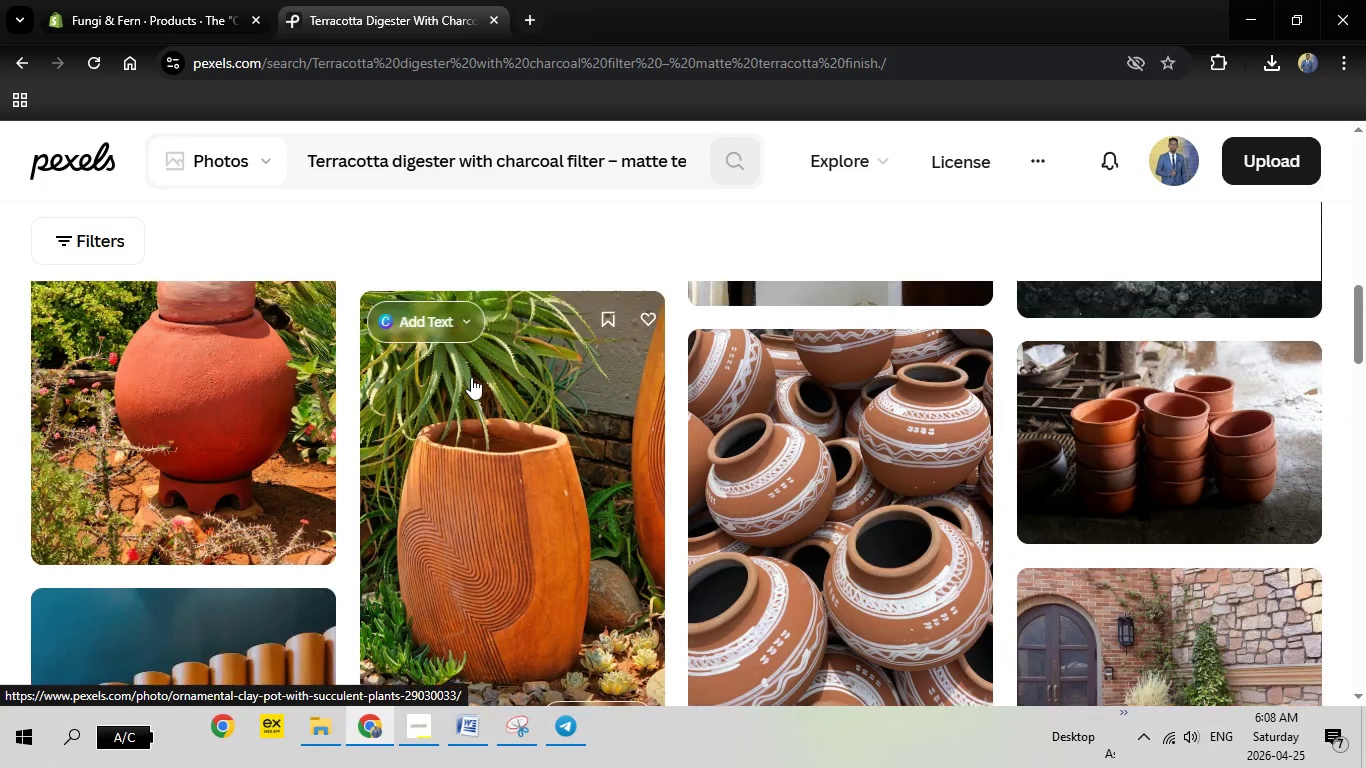 
scroll: coordinate [471, 377], scroll_direction: up, amount: 3.0
 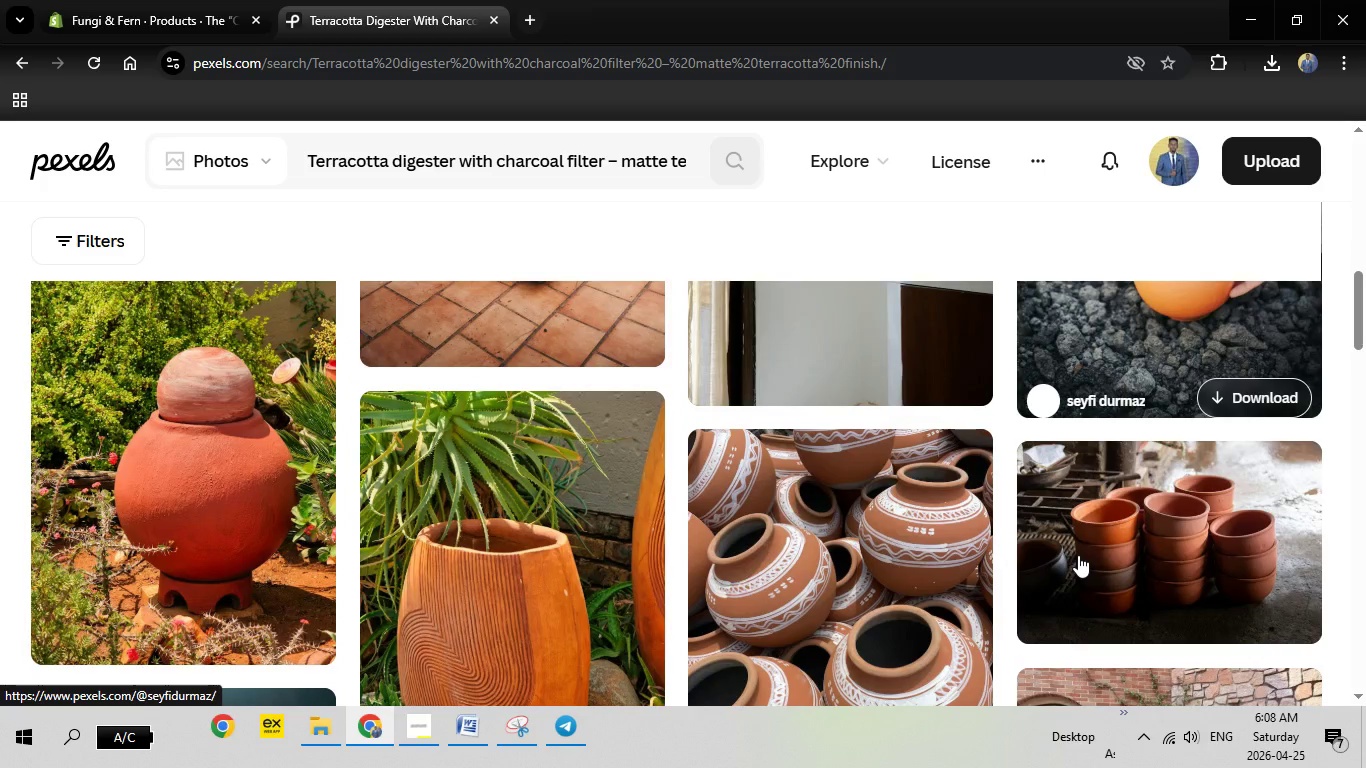 
left_click([1112, 536])
 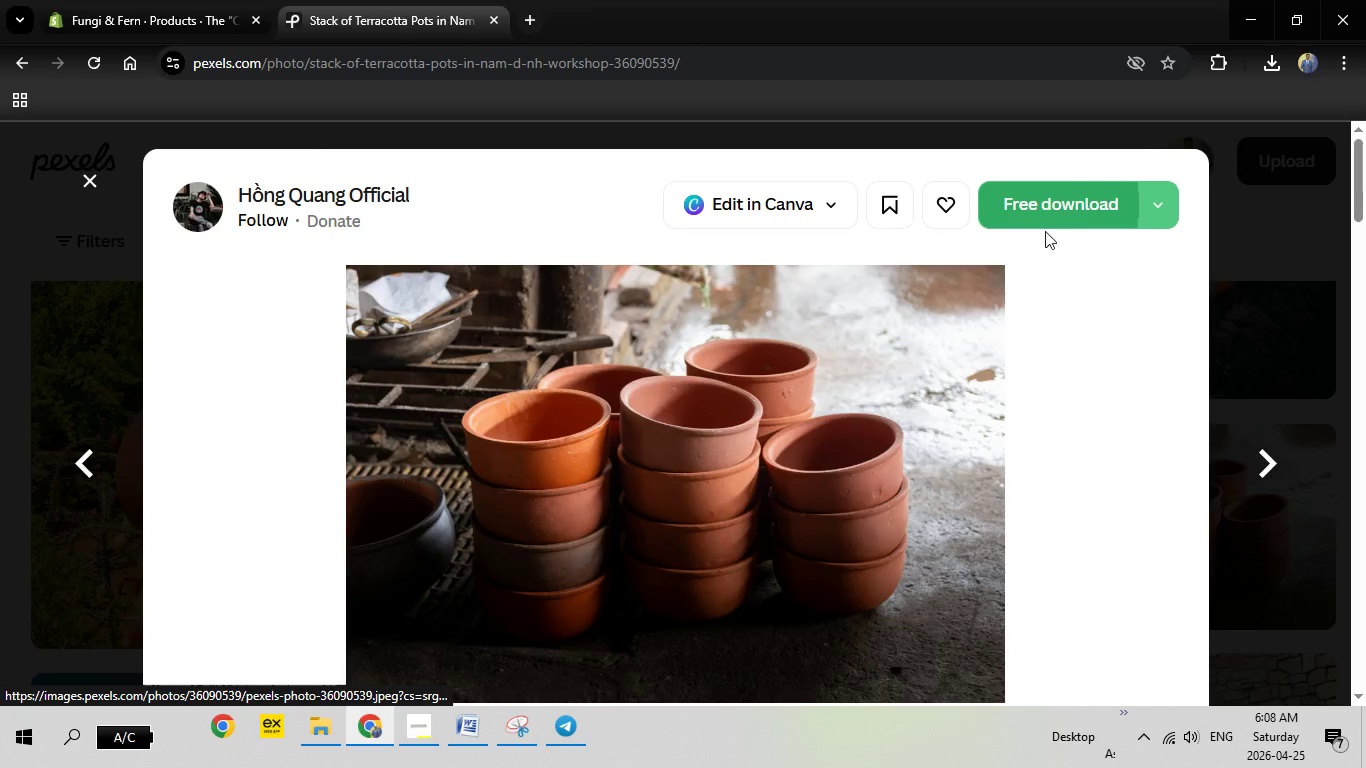 
scroll: coordinate [1081, 566], scroll_direction: down, amount: 2.0
 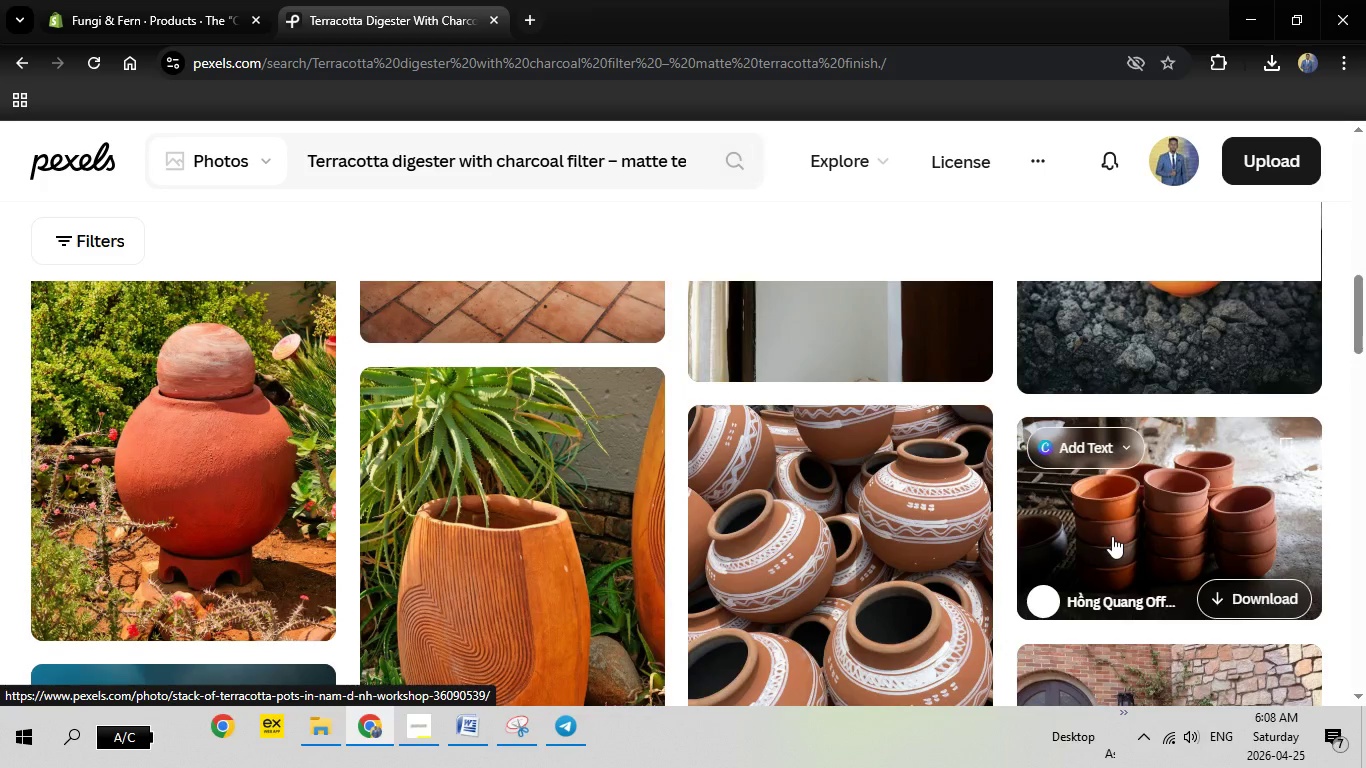 
wait(5.03)
 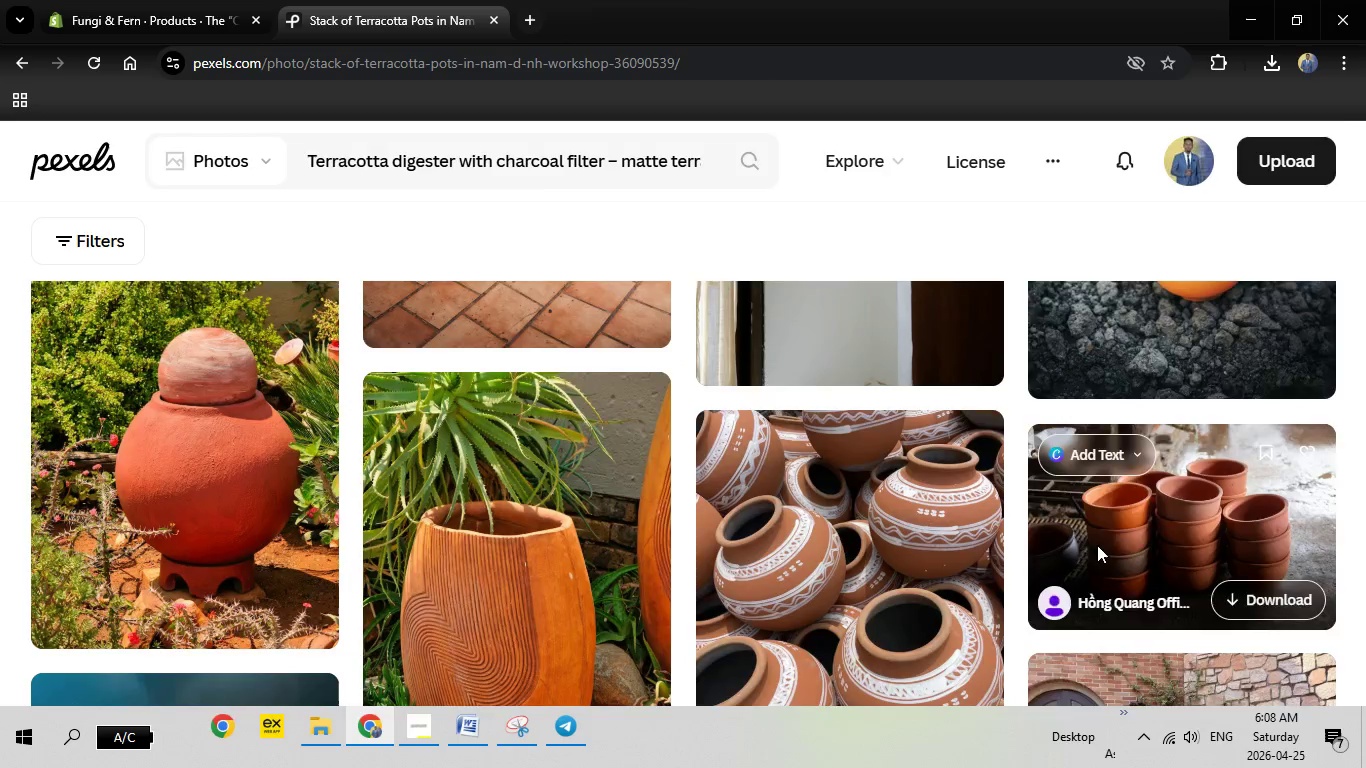 
left_click([1052, 219])
 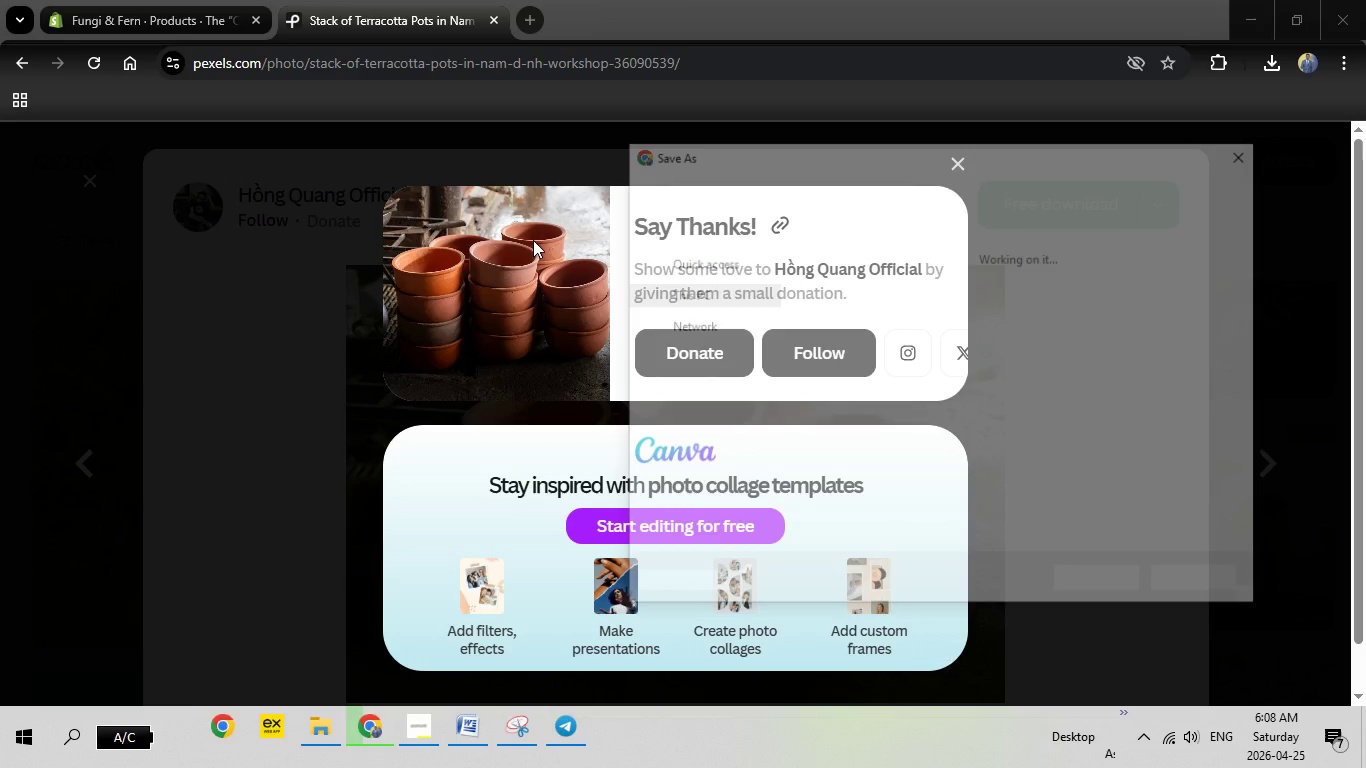 
wait(9.19)
 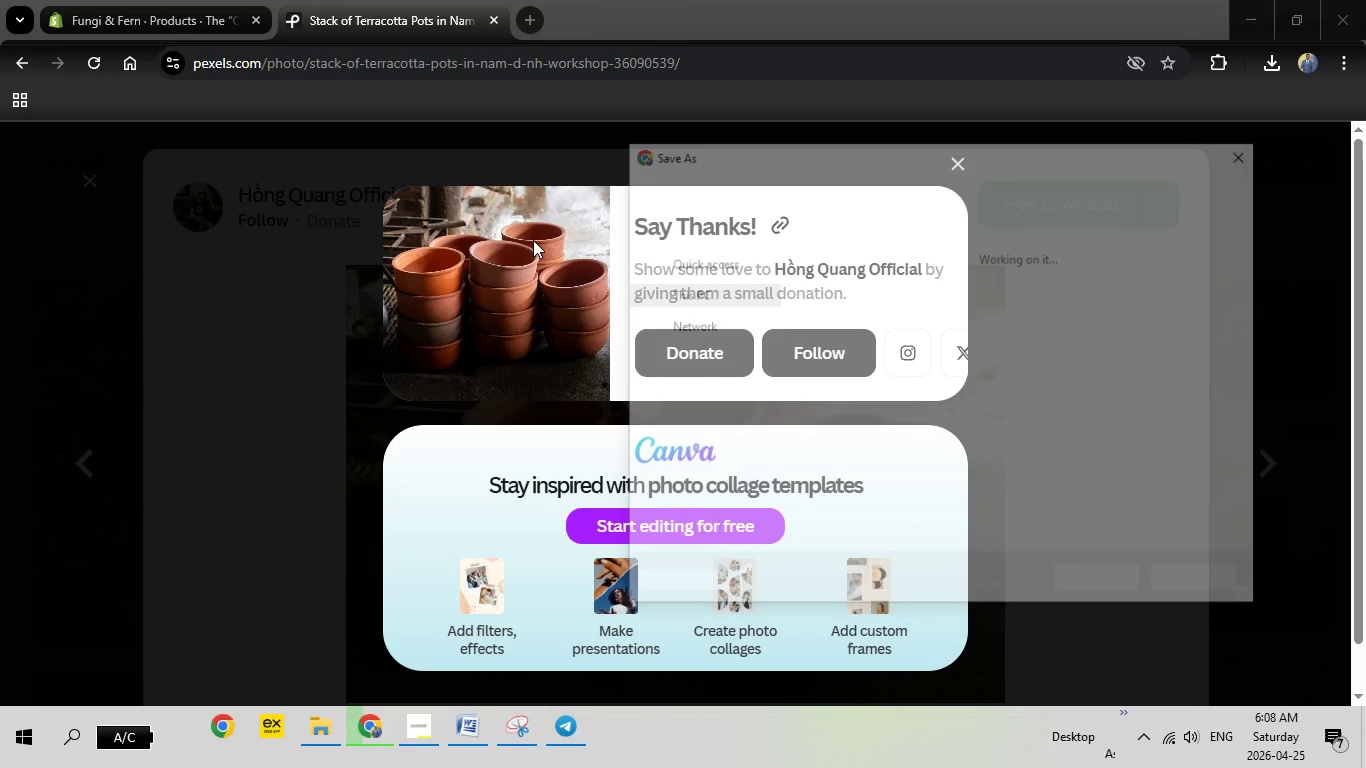 
left_click([1083, 581])
 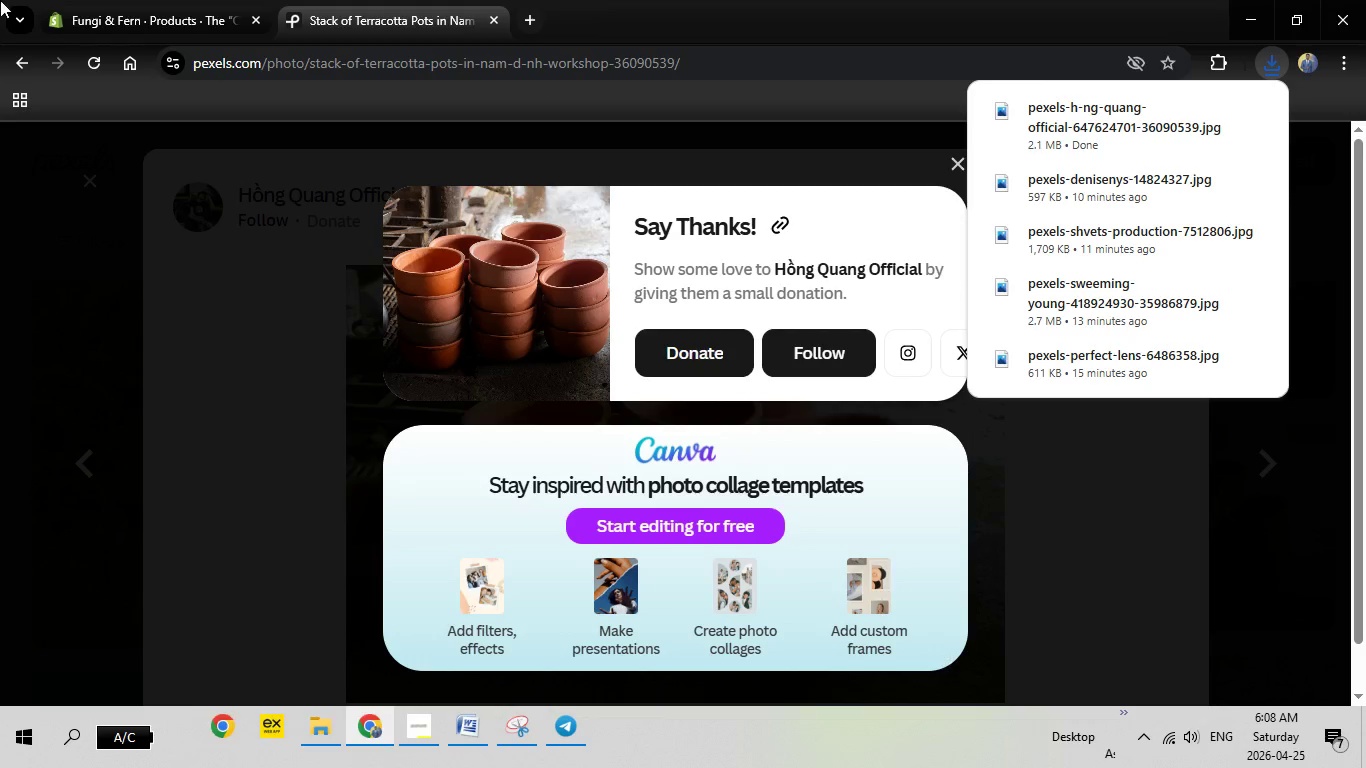 
left_click([171, 0])
 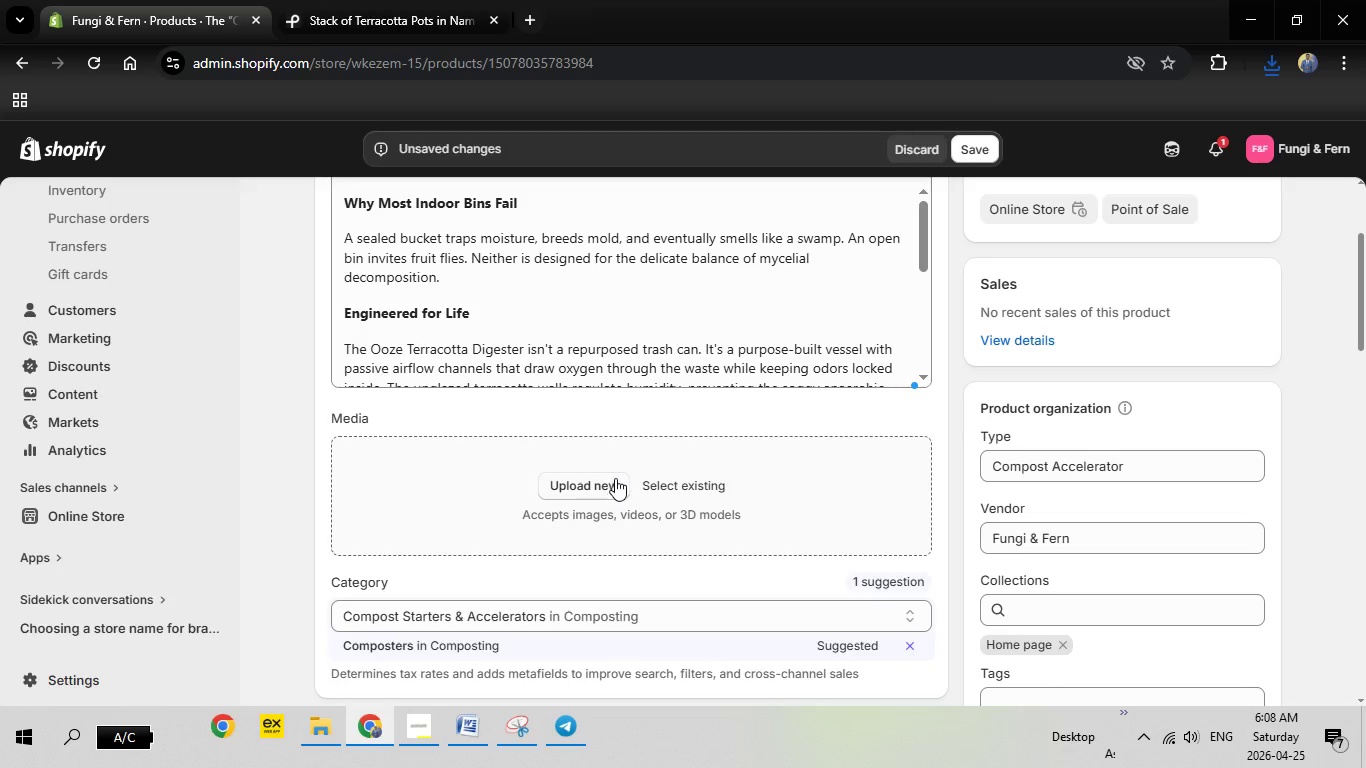 
wait(6.03)
 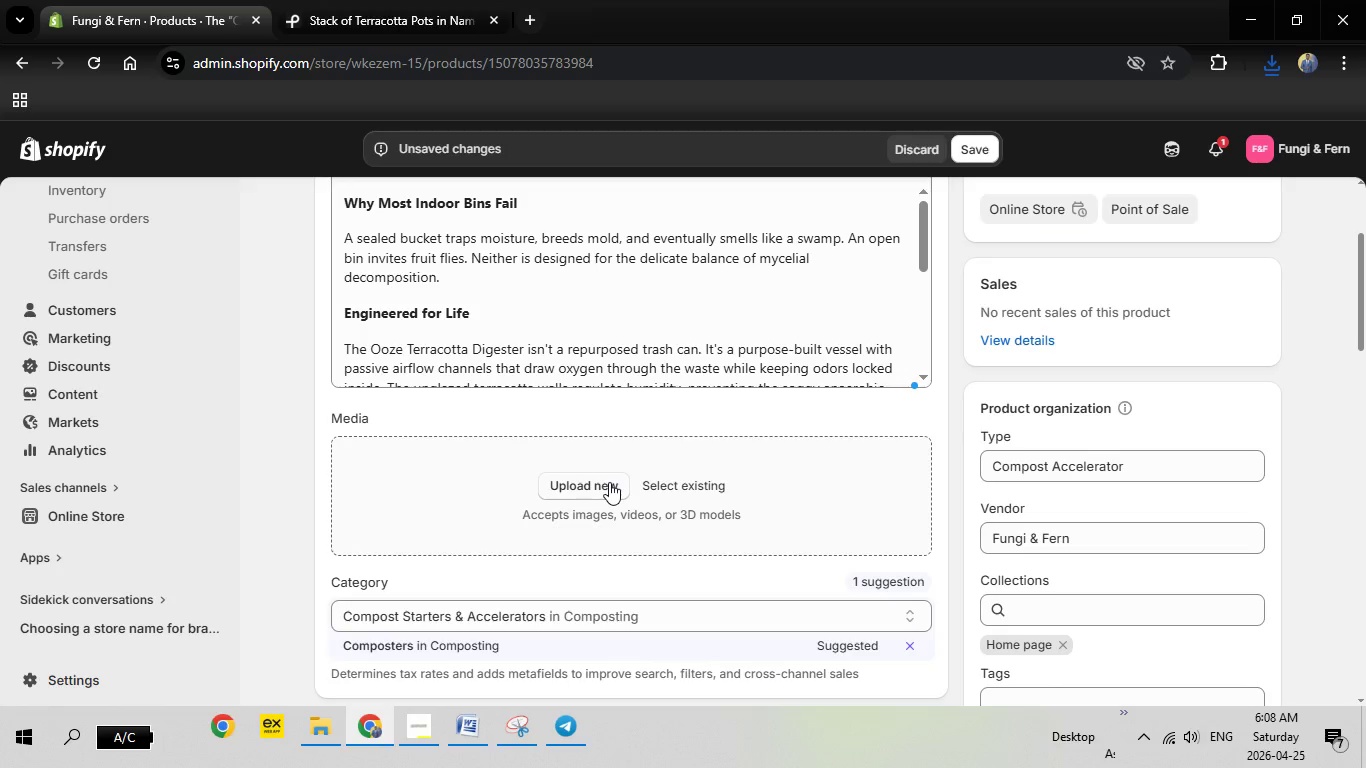 
left_click([616, 477])
 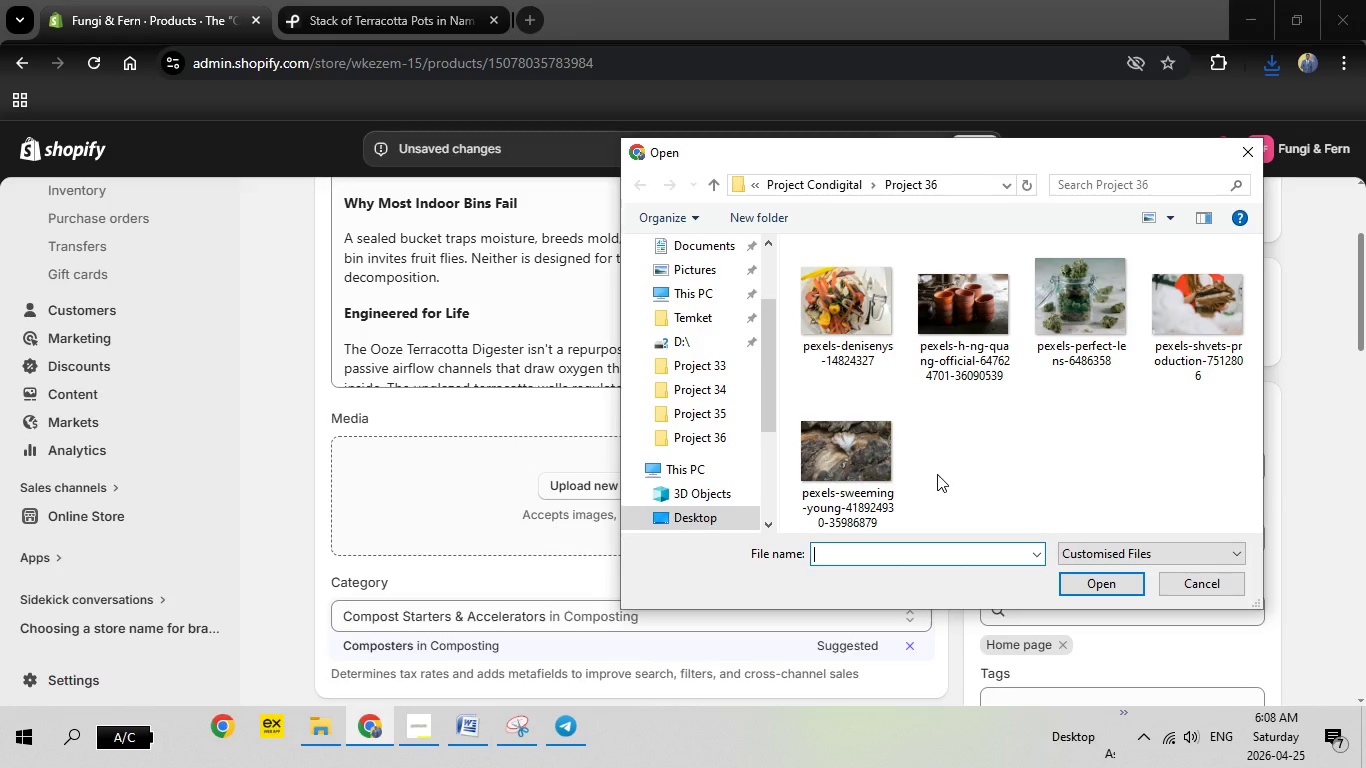 
wait(13.95)
 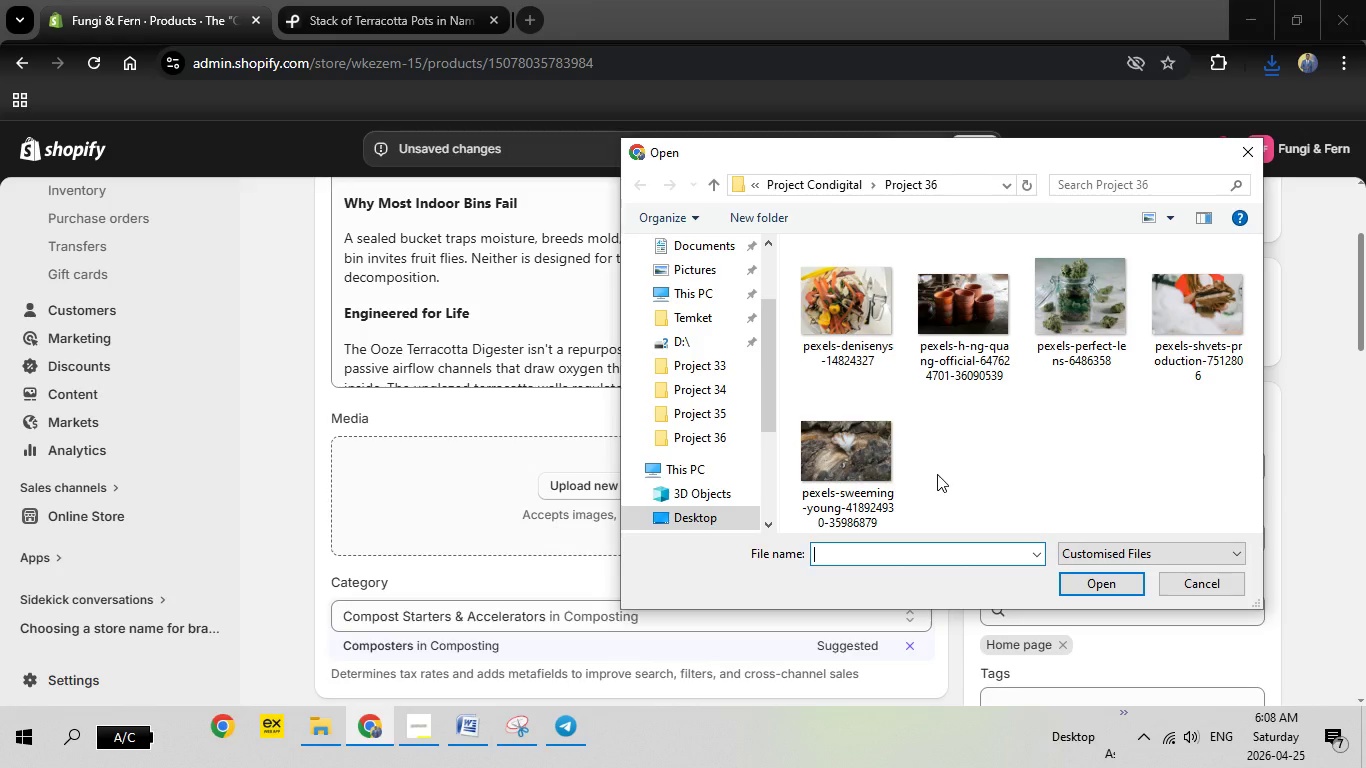 
double_click([972, 306])
 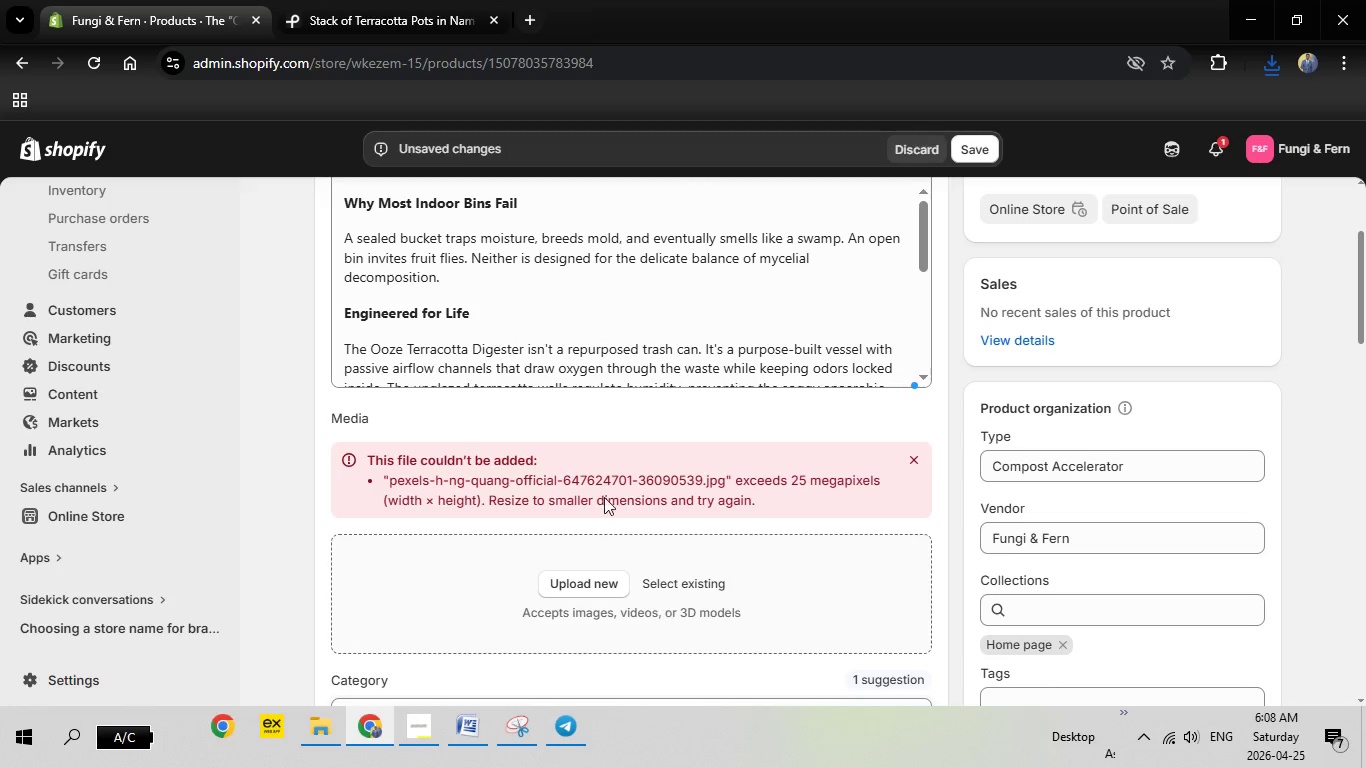 
left_click([356, 0])
 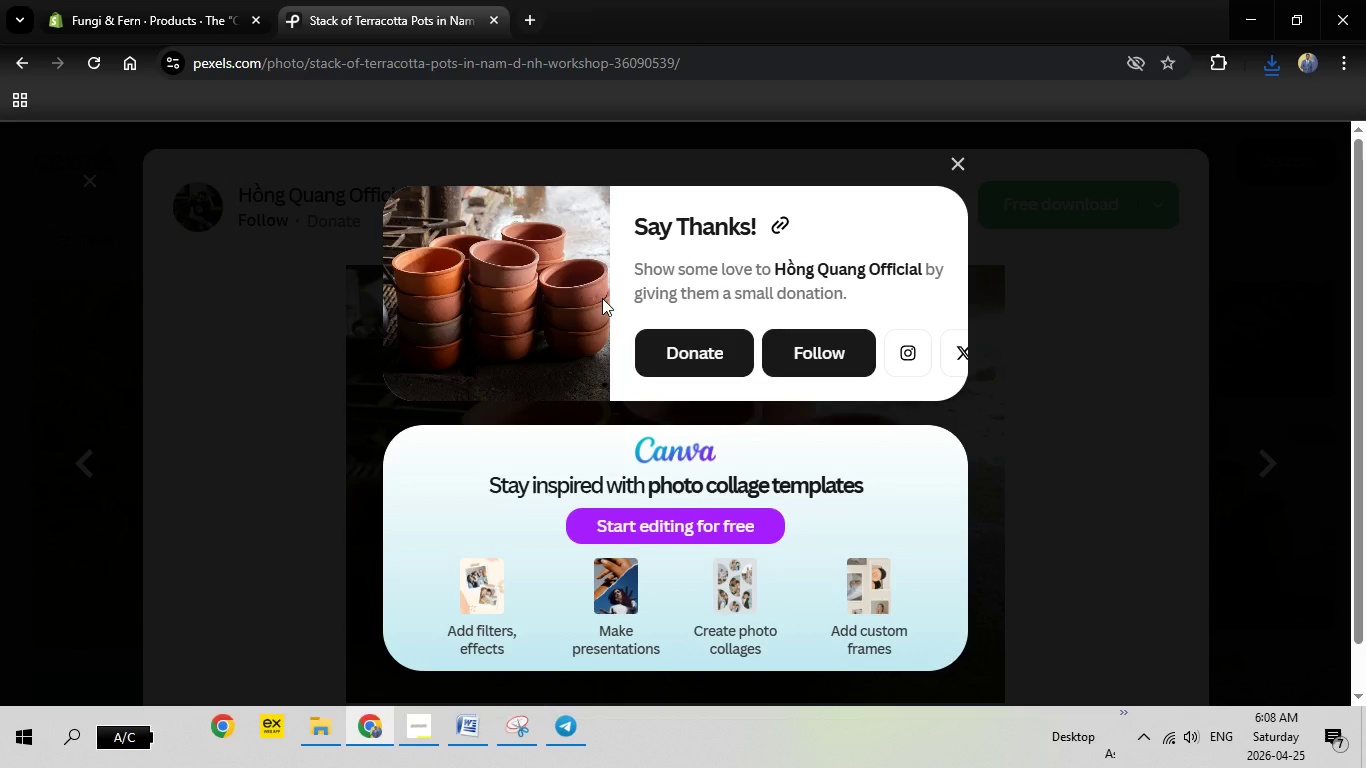 
key(Escape)
 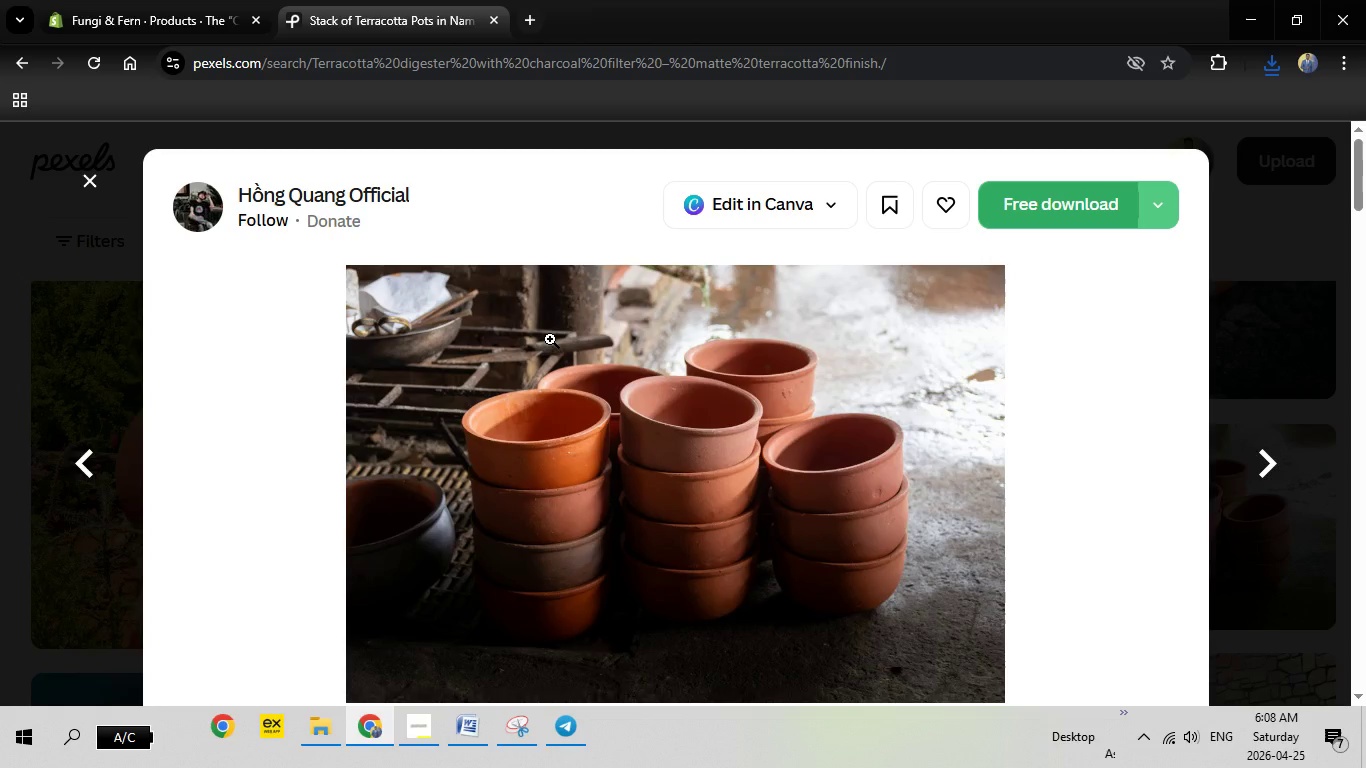 
key(Escape)
 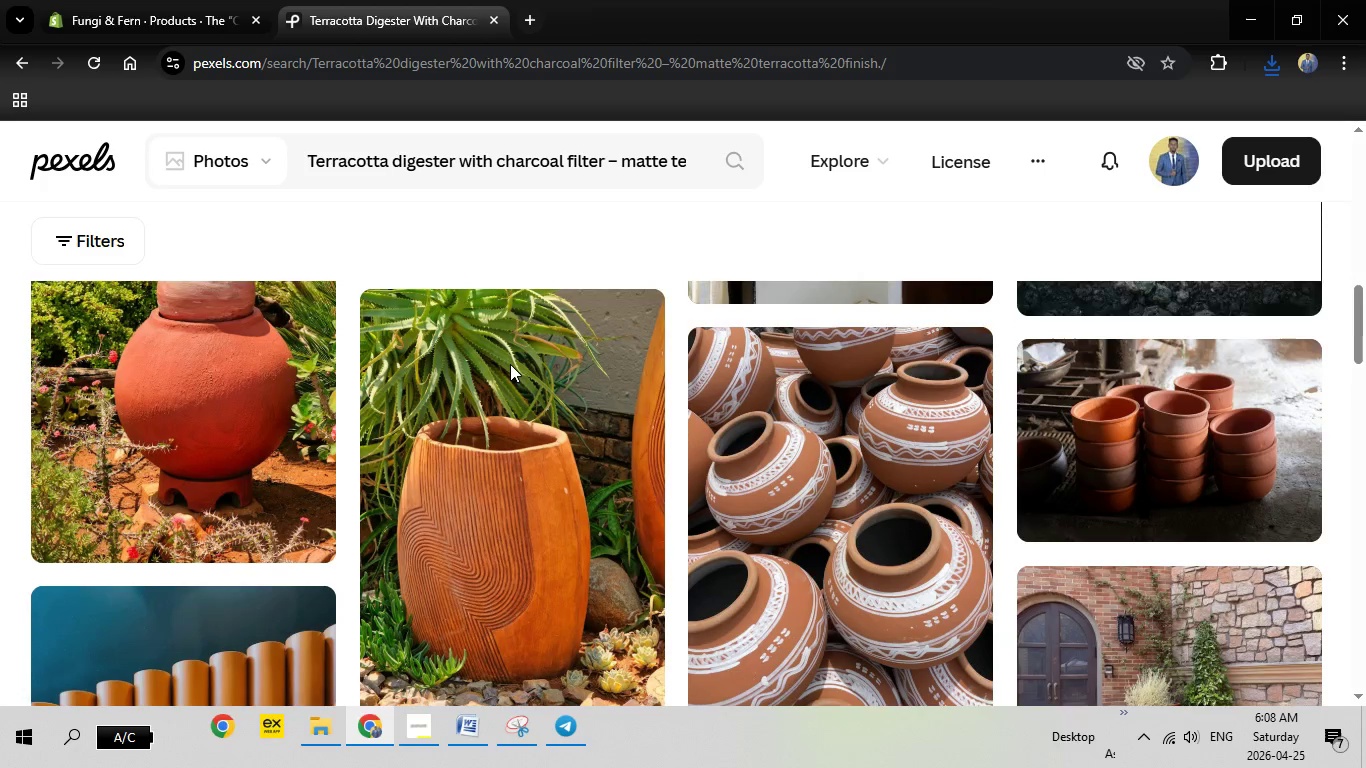 
scroll: coordinate [510, 364], scroll_direction: down, amount: 4.0
 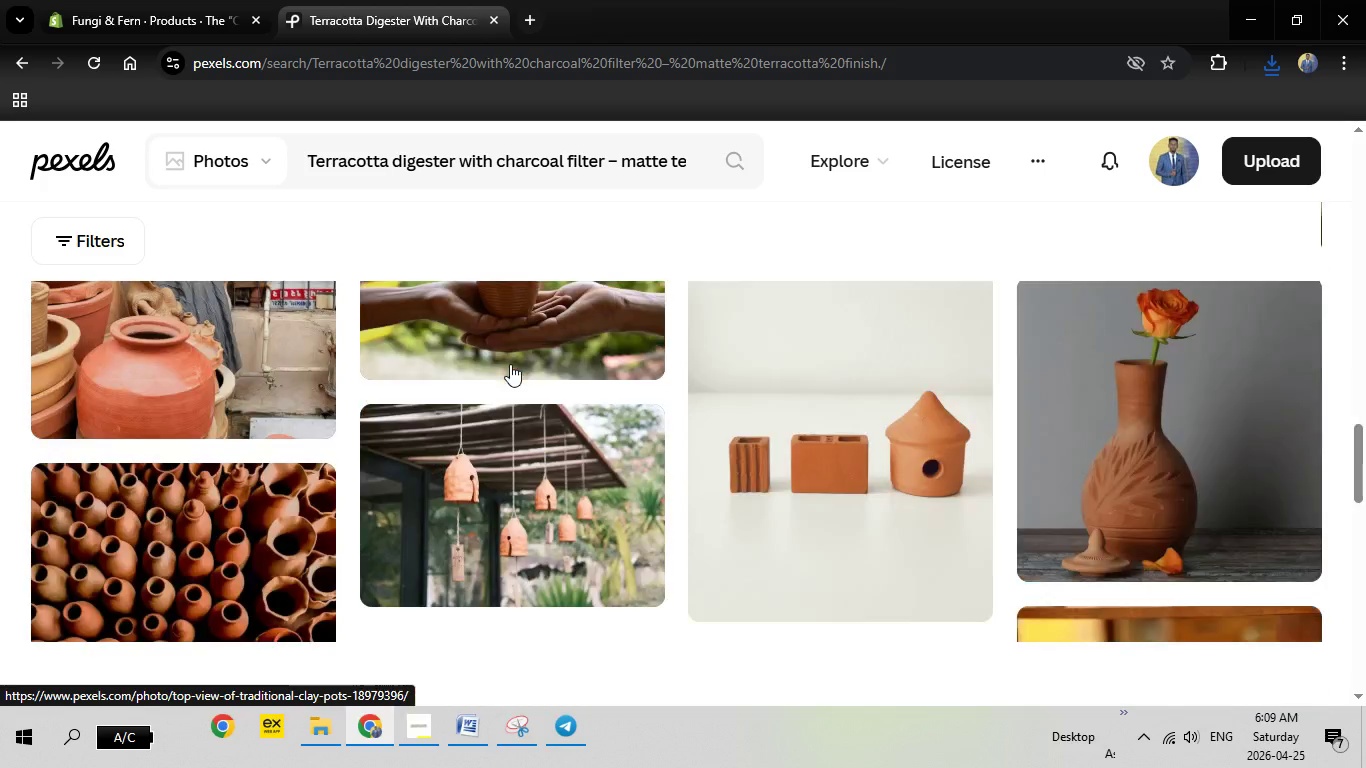 
scroll: coordinate [556, 342], scroll_direction: up, amount: 13.0
 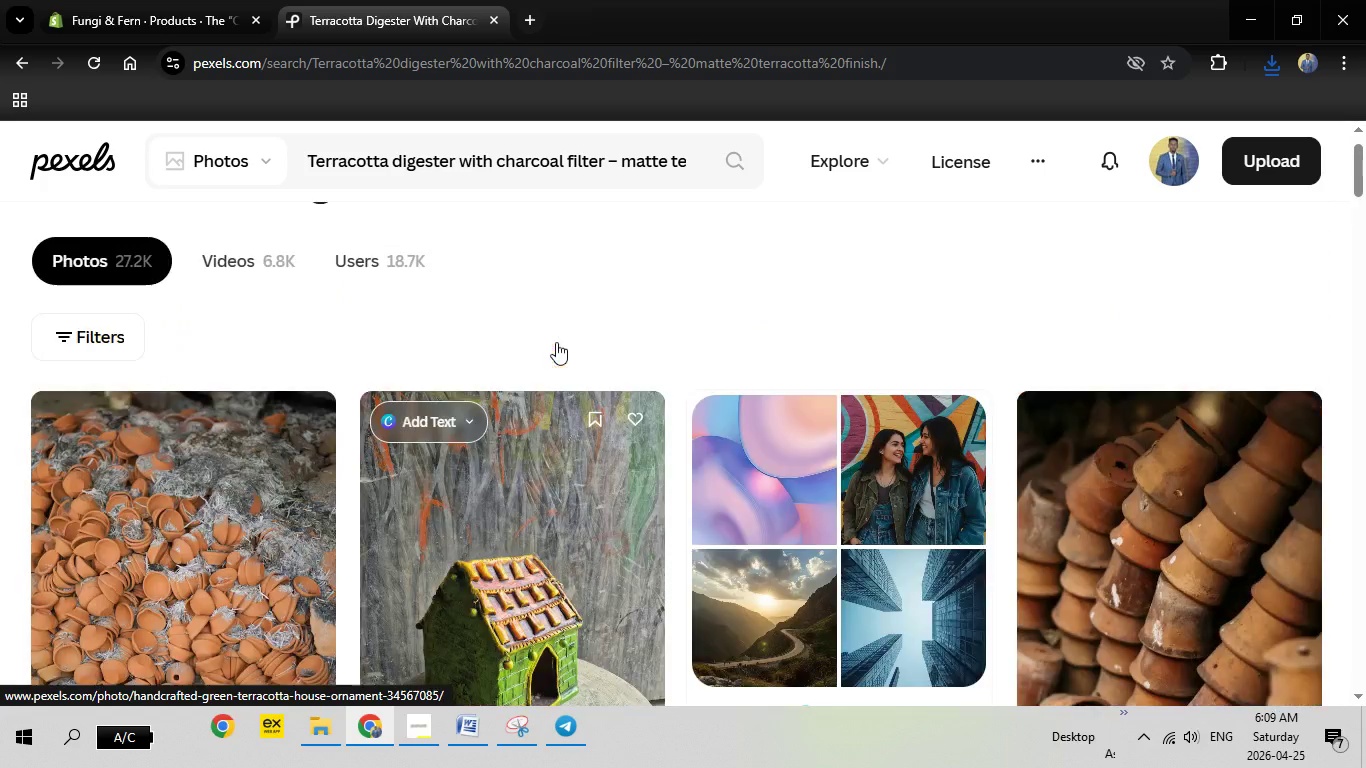 
scroll: coordinate [556, 343], scroll_direction: down, amount: 4.0
 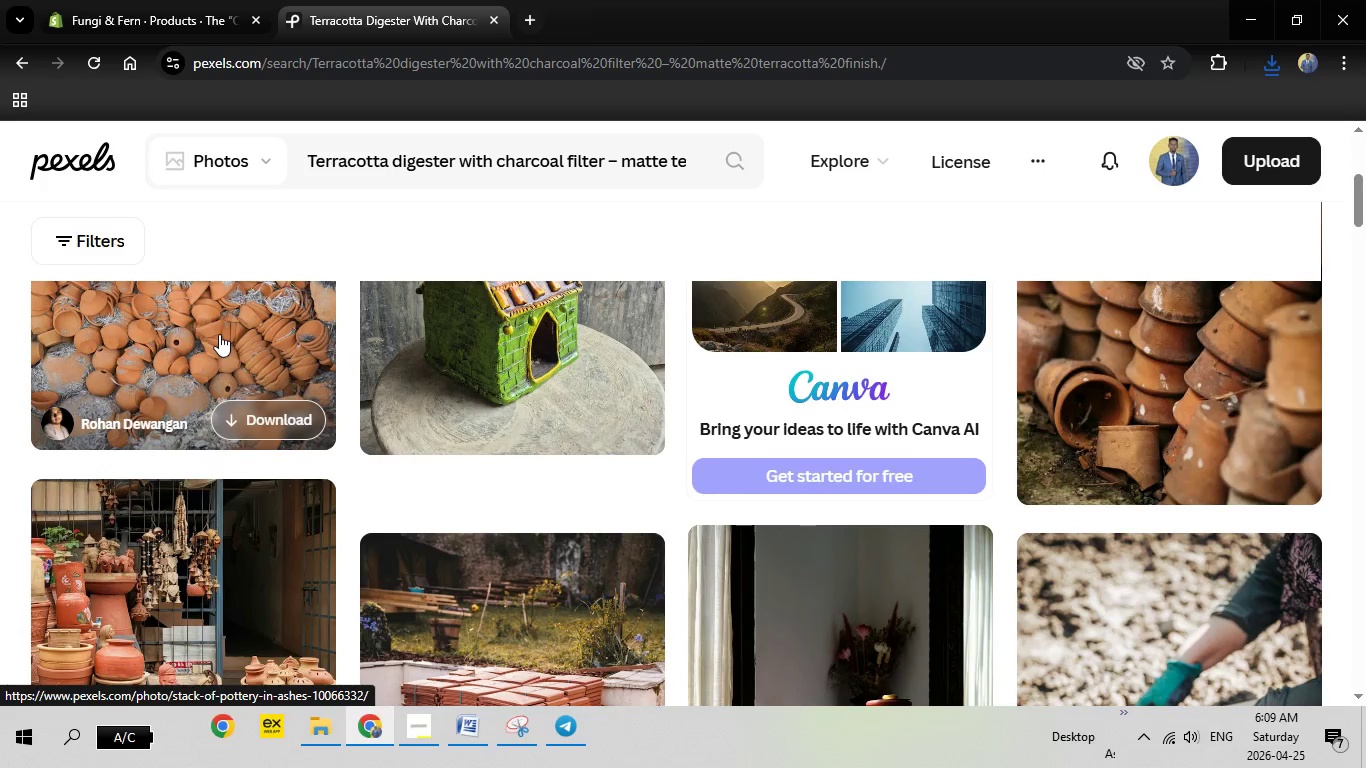 
left_click([219, 334])
 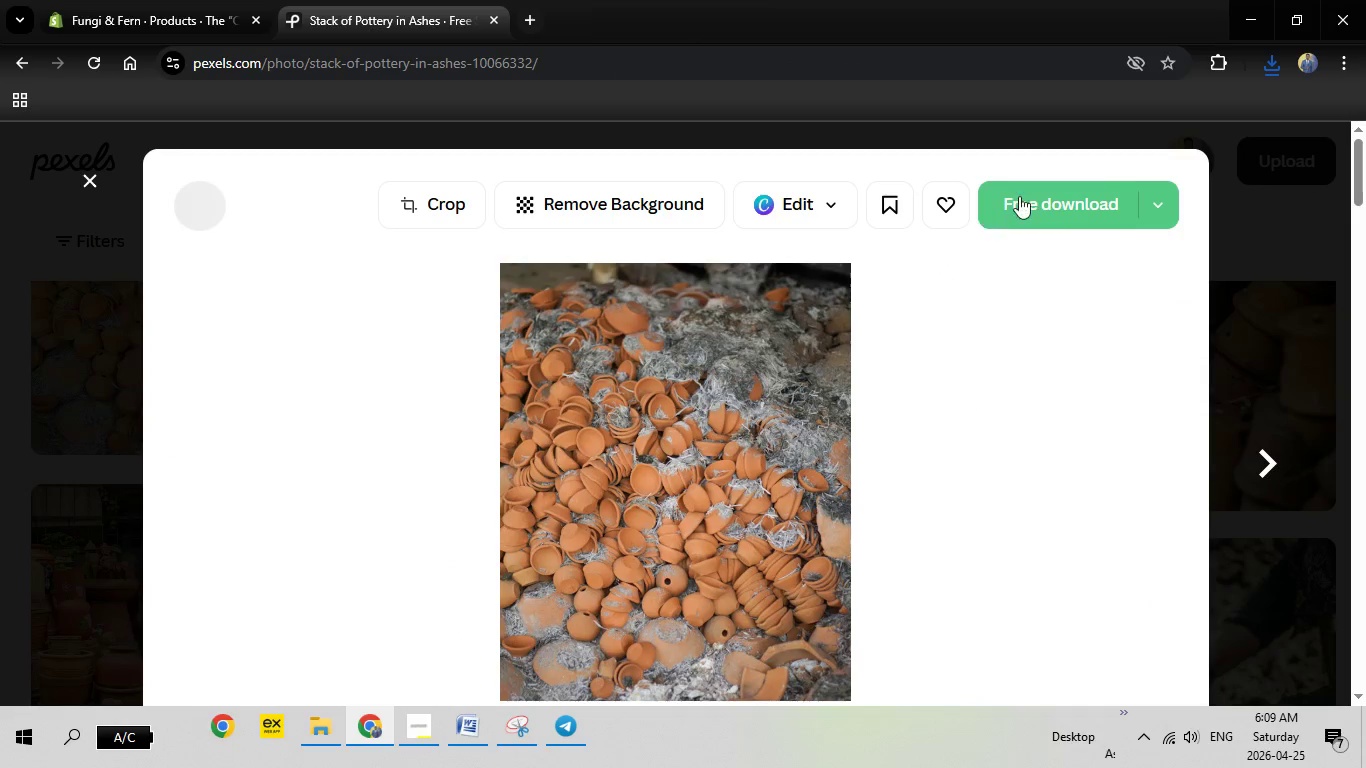 
left_click([1019, 196])
 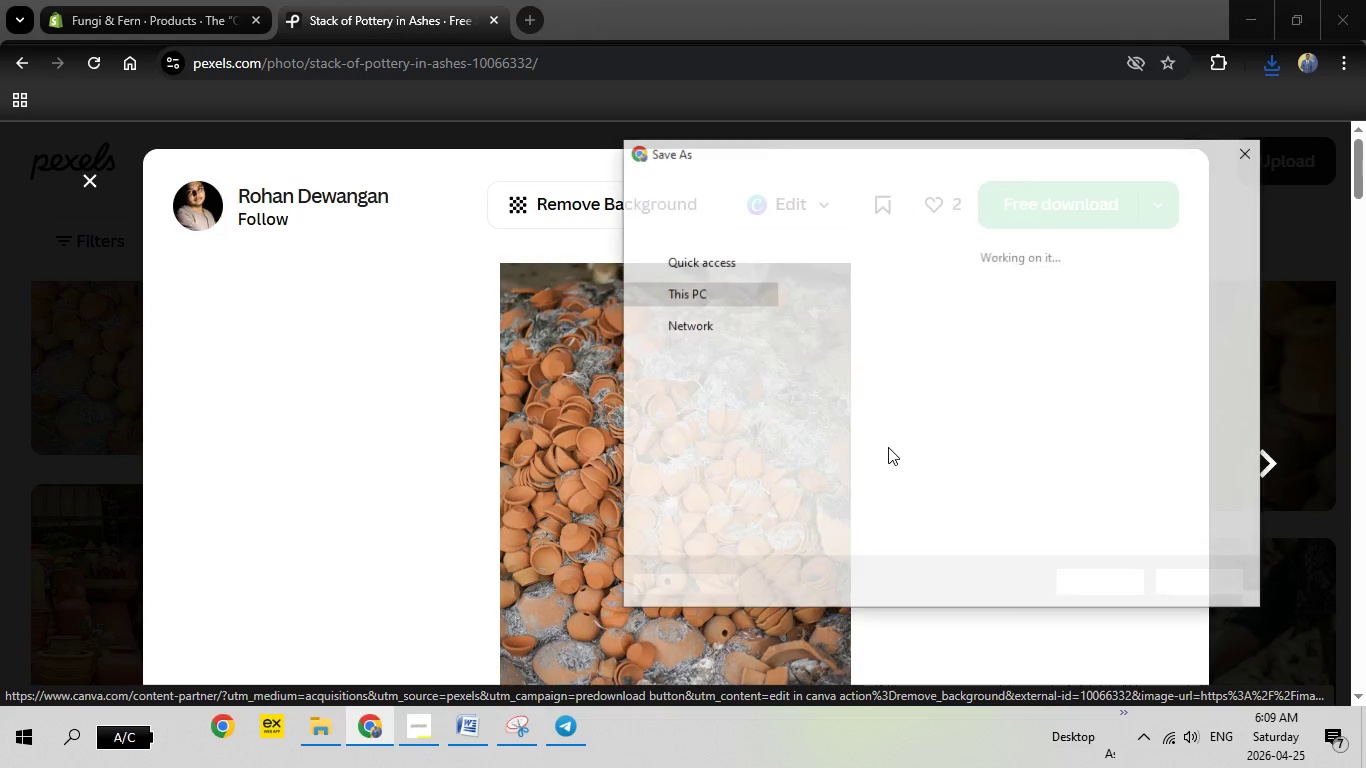 
wait(5.7)
 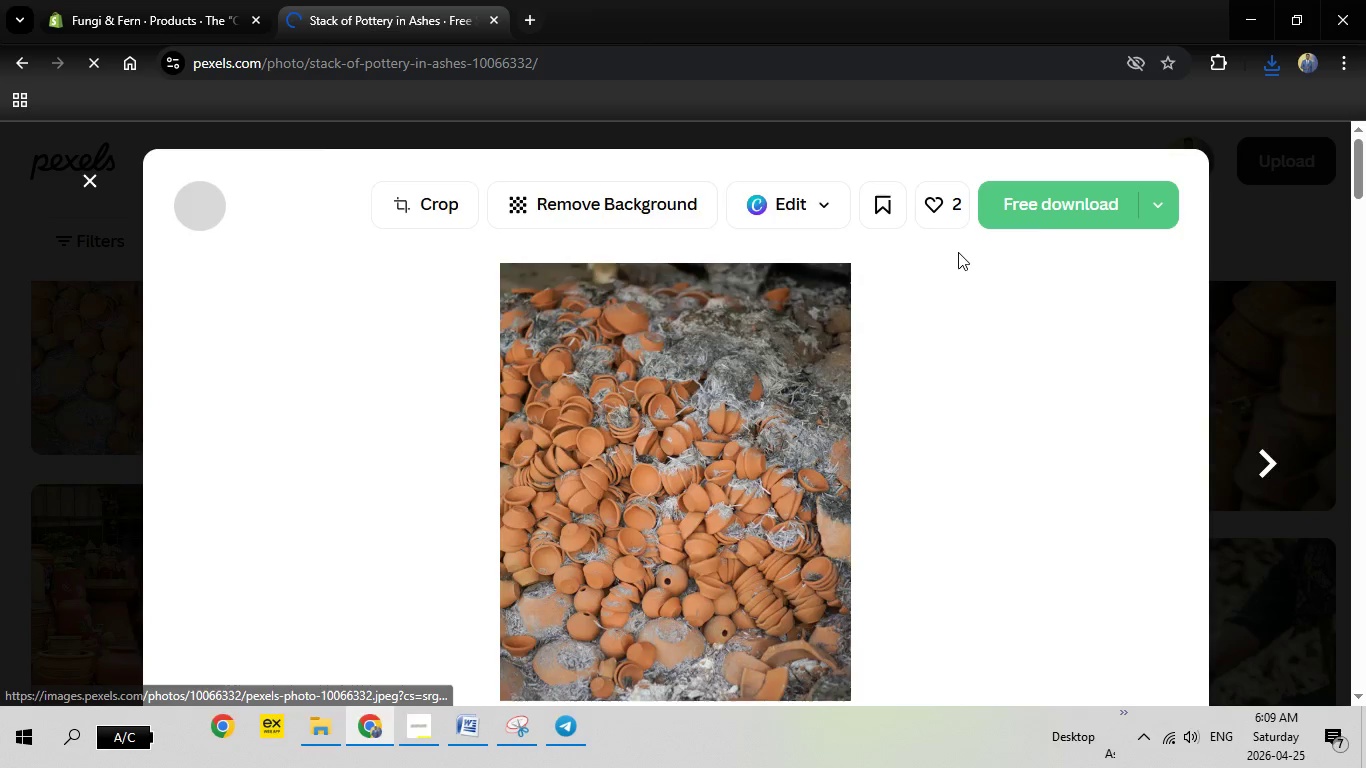 
left_click([1078, 582])
 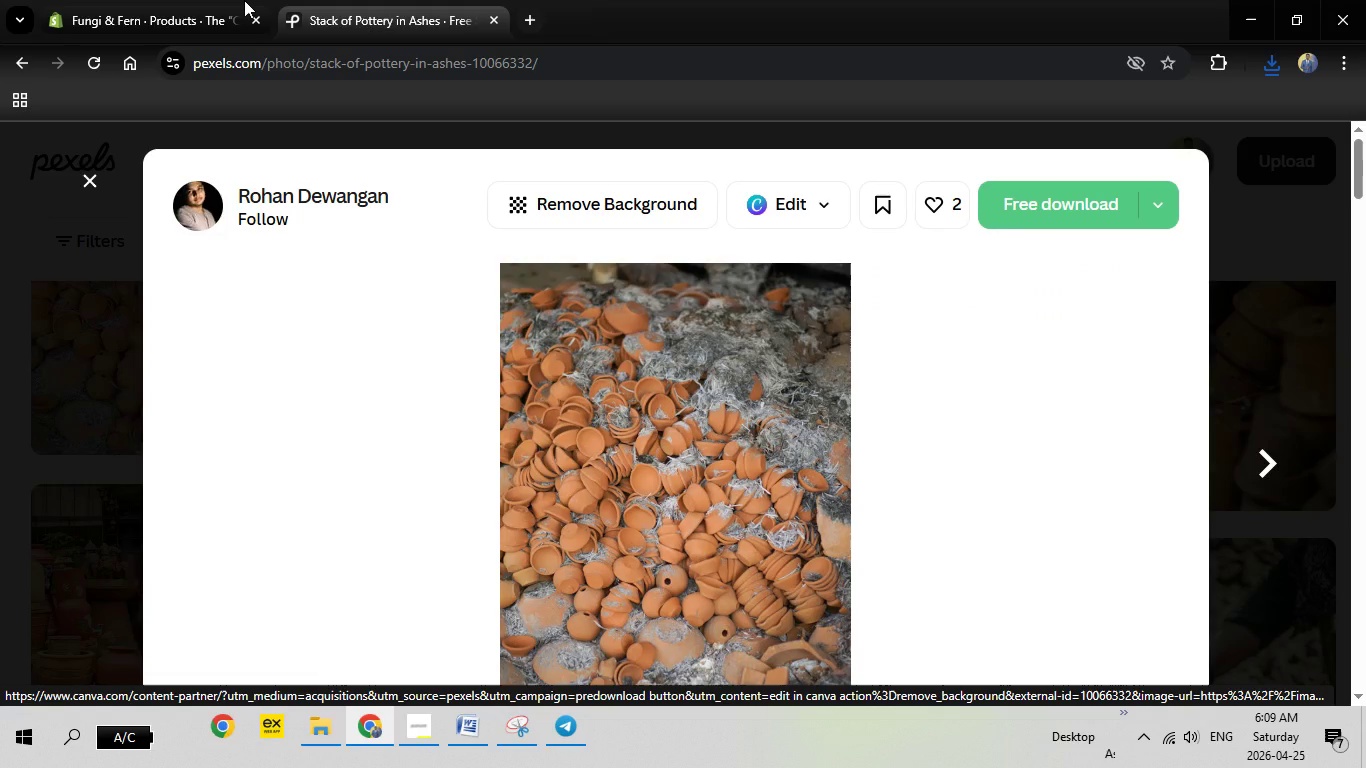 
left_click([168, 0])
 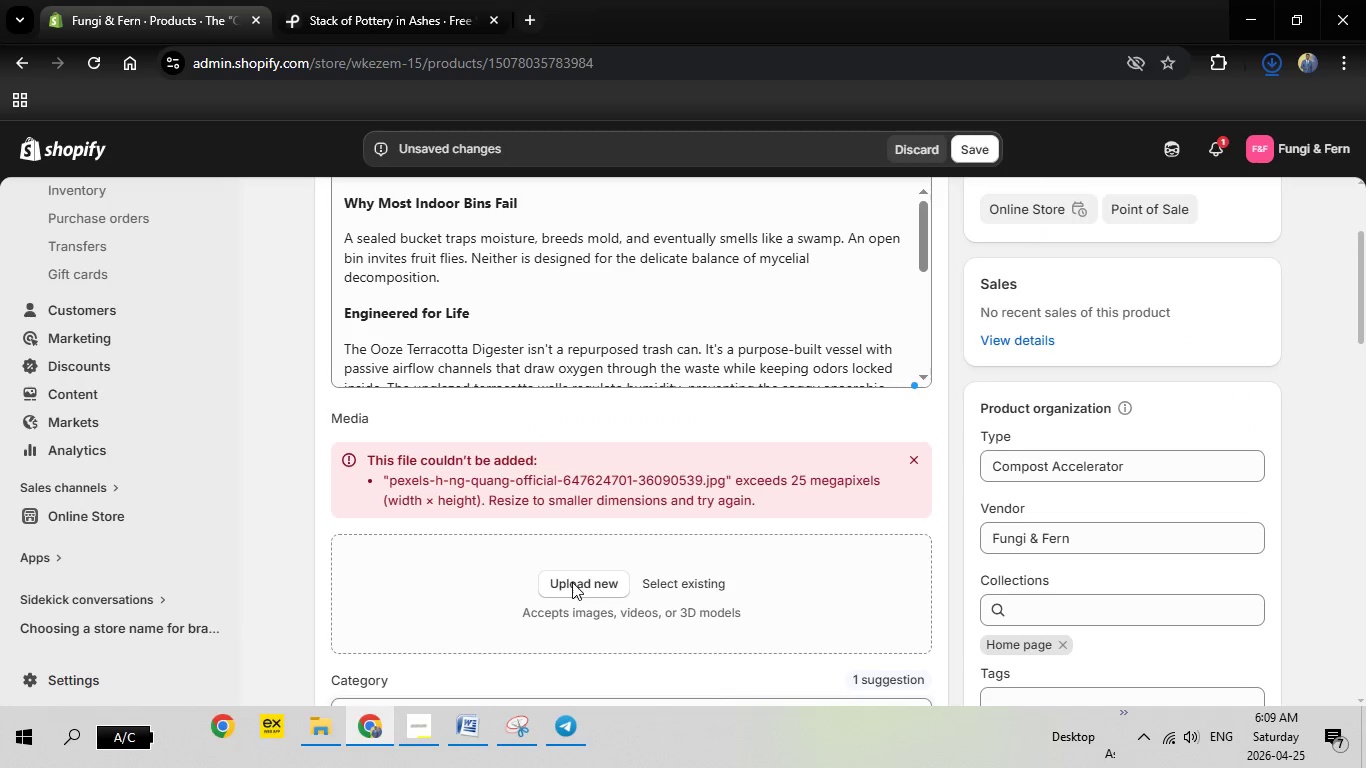 
left_click([572, 582])
 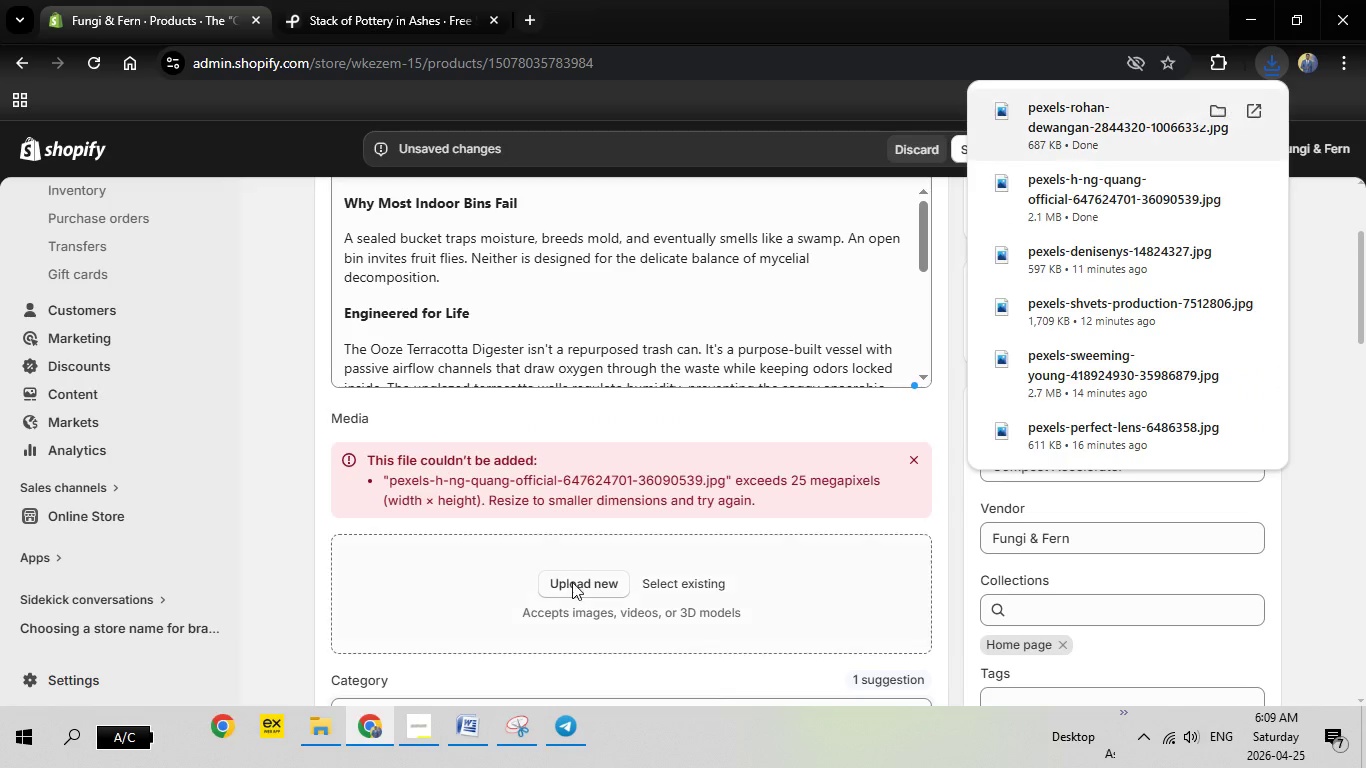 
left_click([572, 582])
 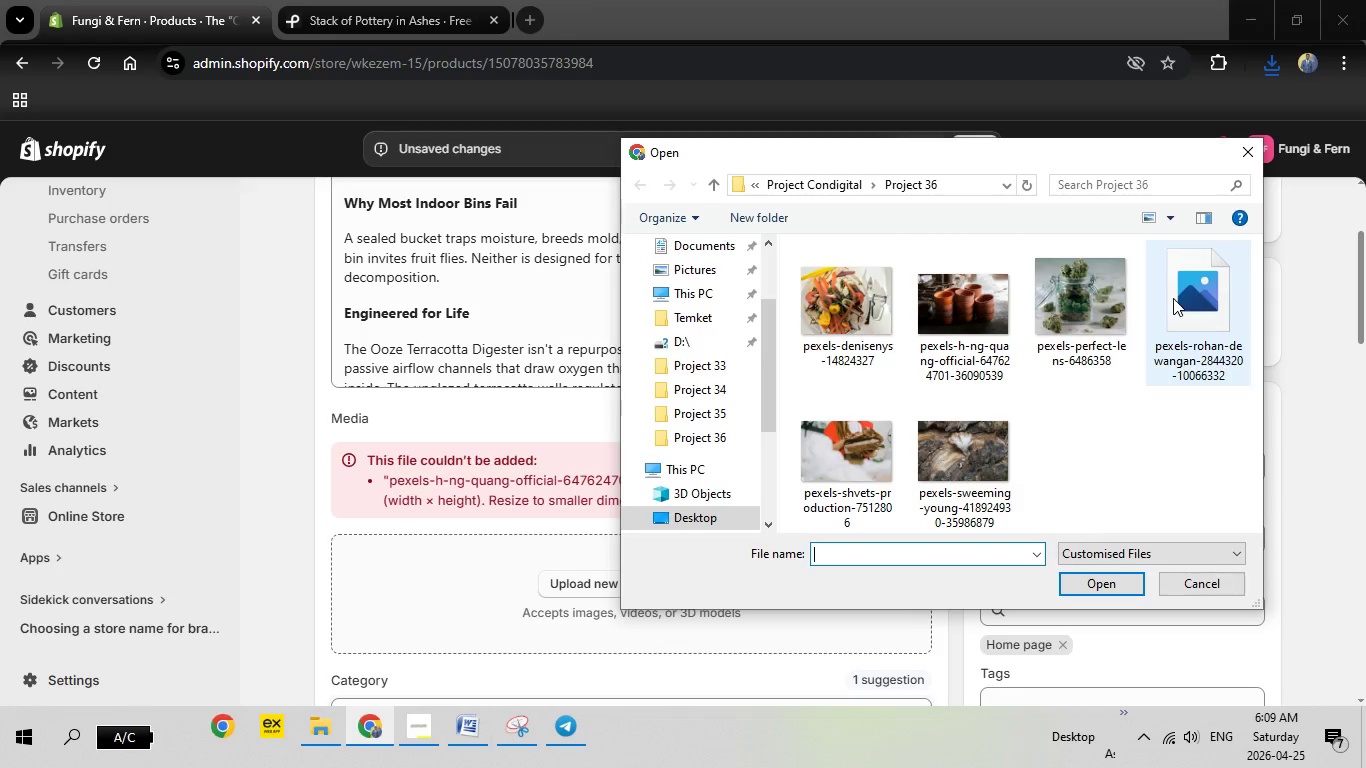 
double_click([1173, 298])
 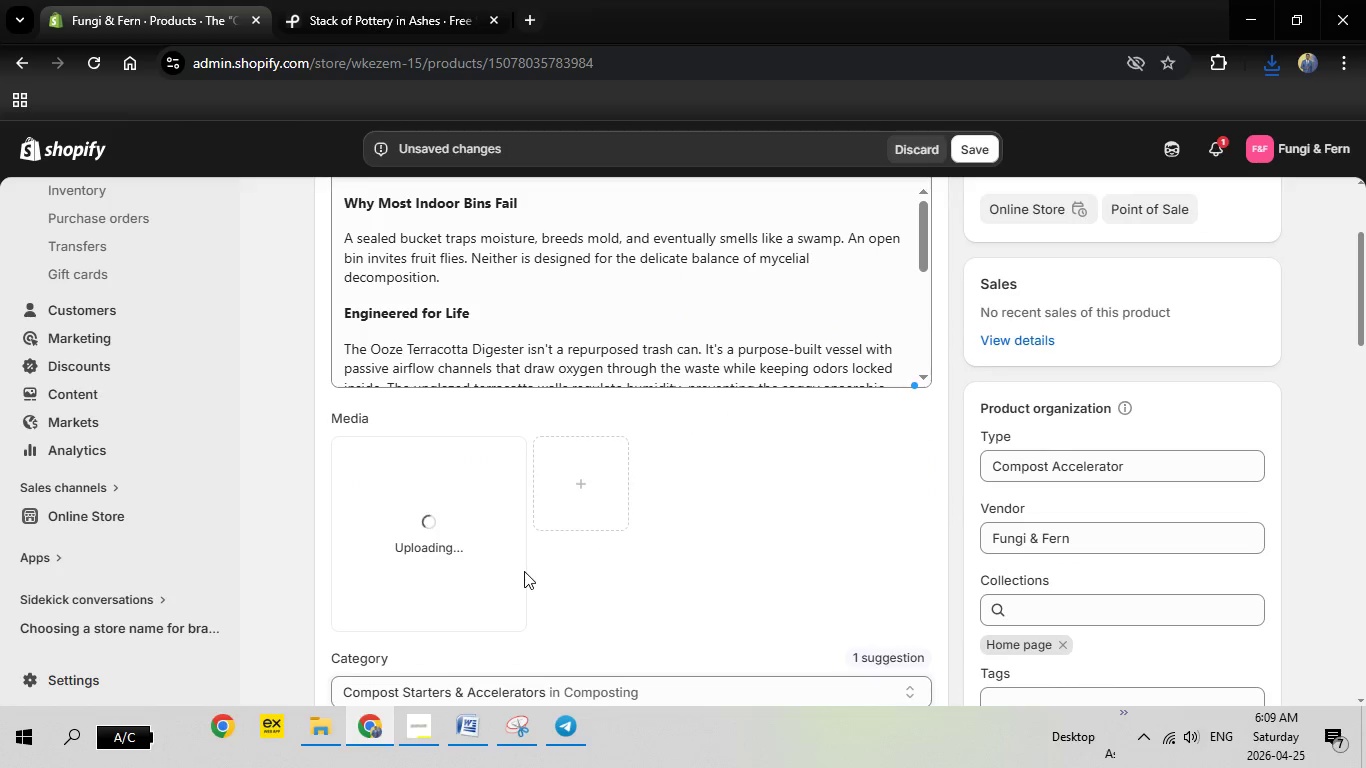 
wait(11.81)
 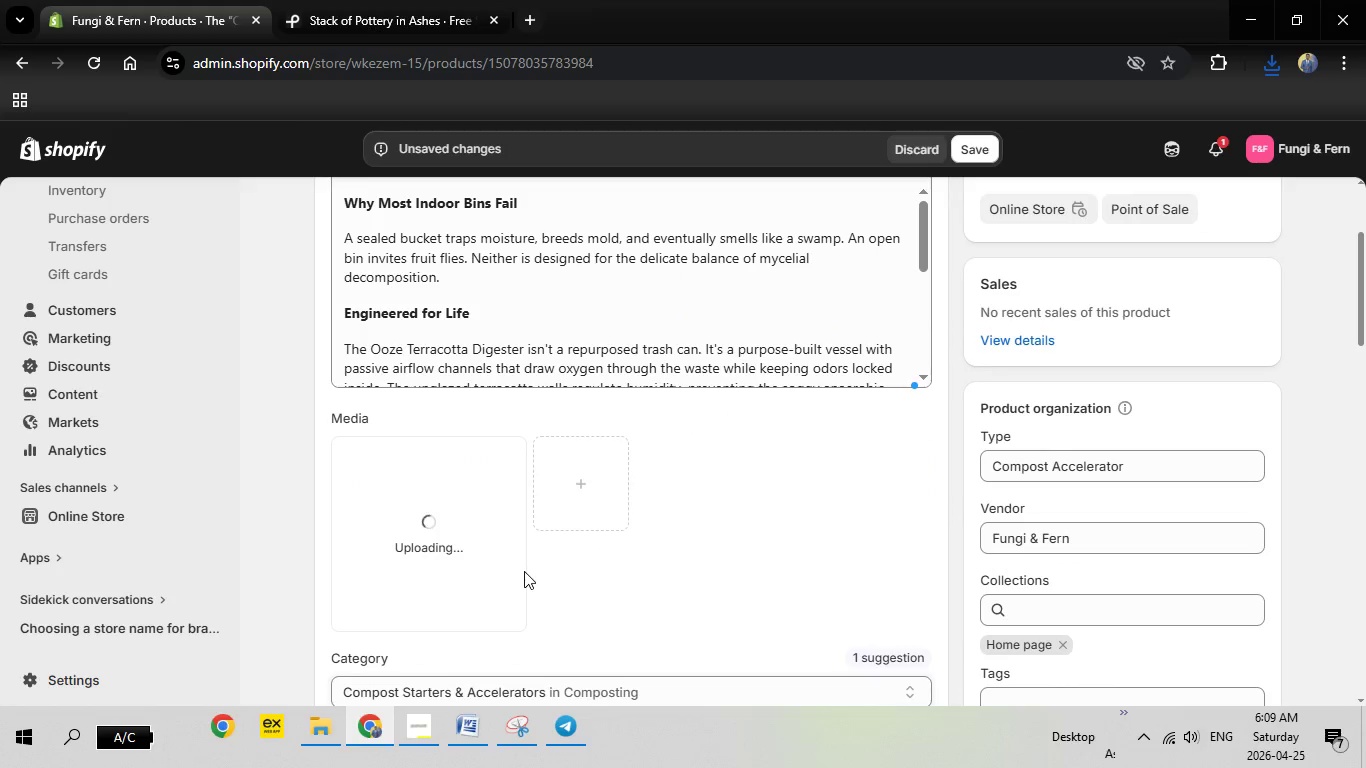 
left_click([395, 508])
 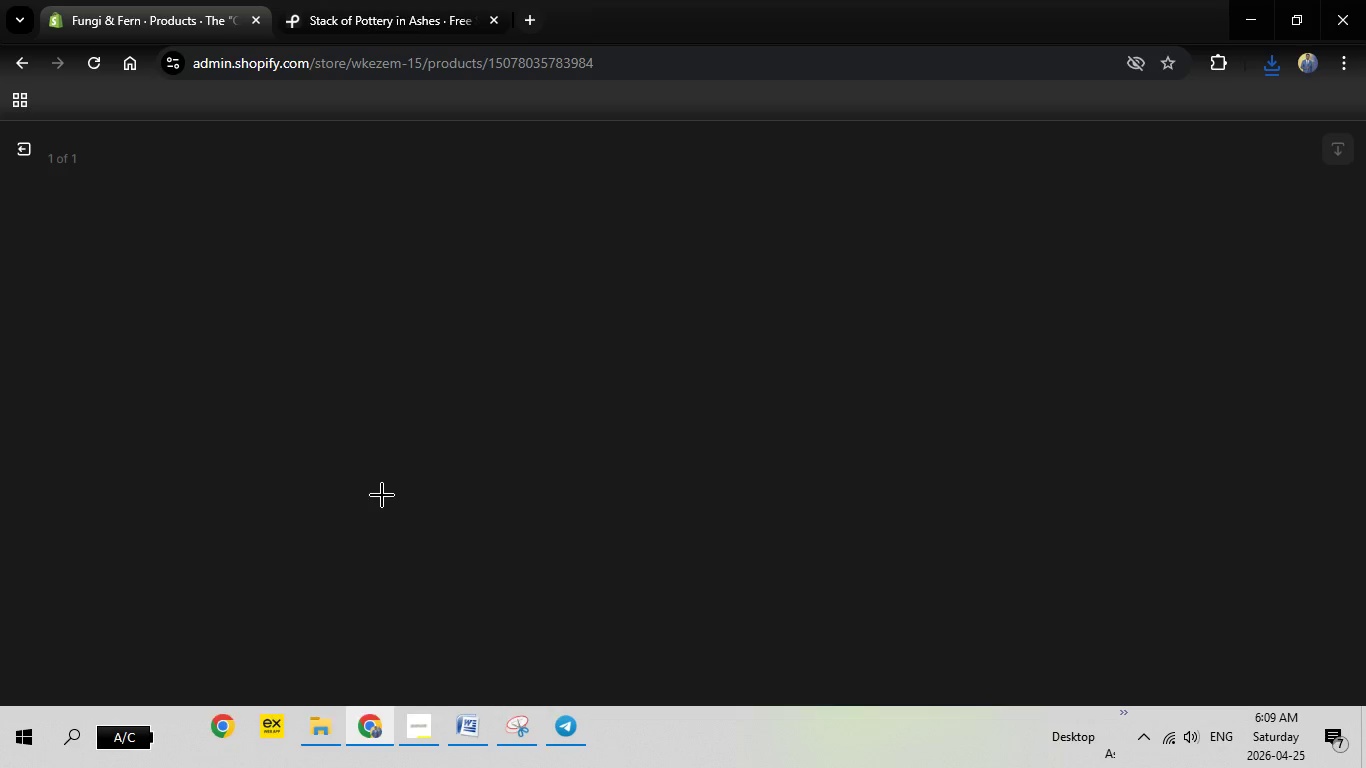 
wait(5.61)
 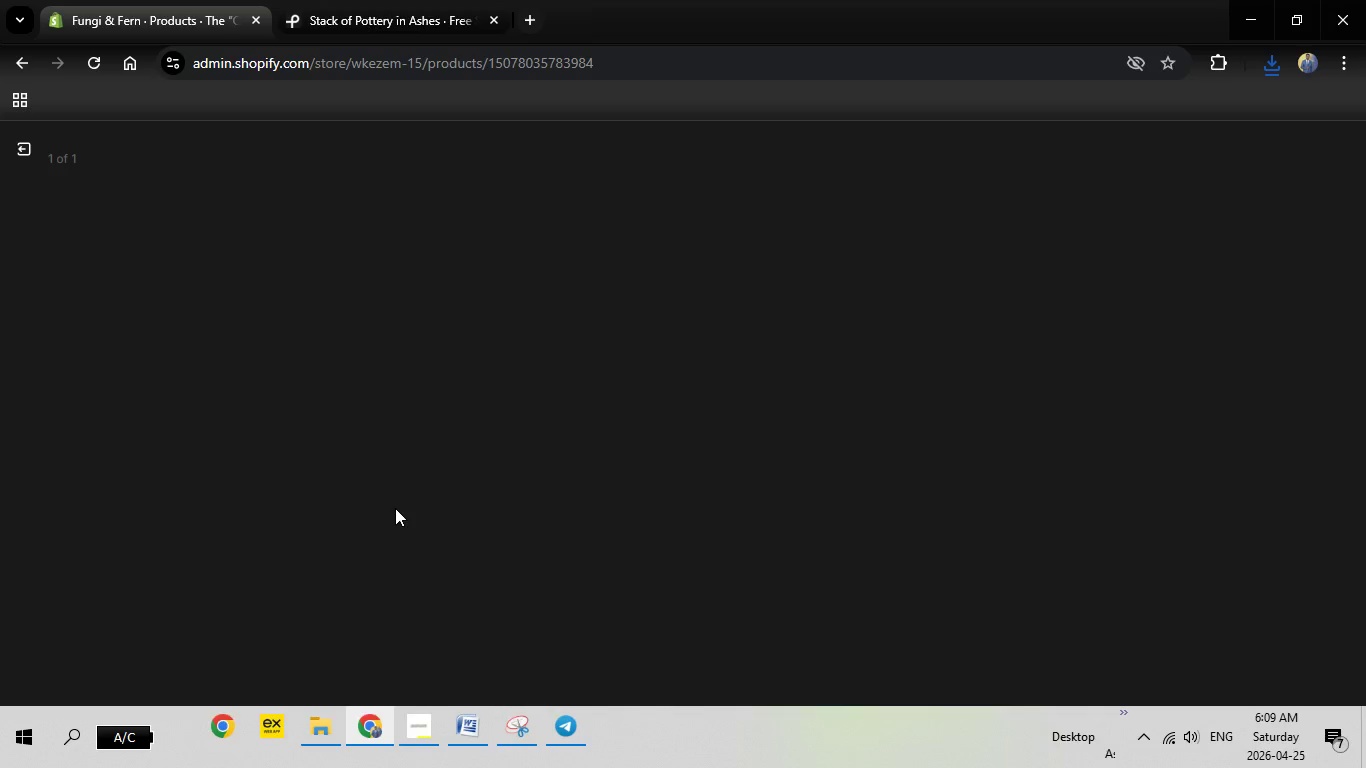 
left_click([1094, 383])
 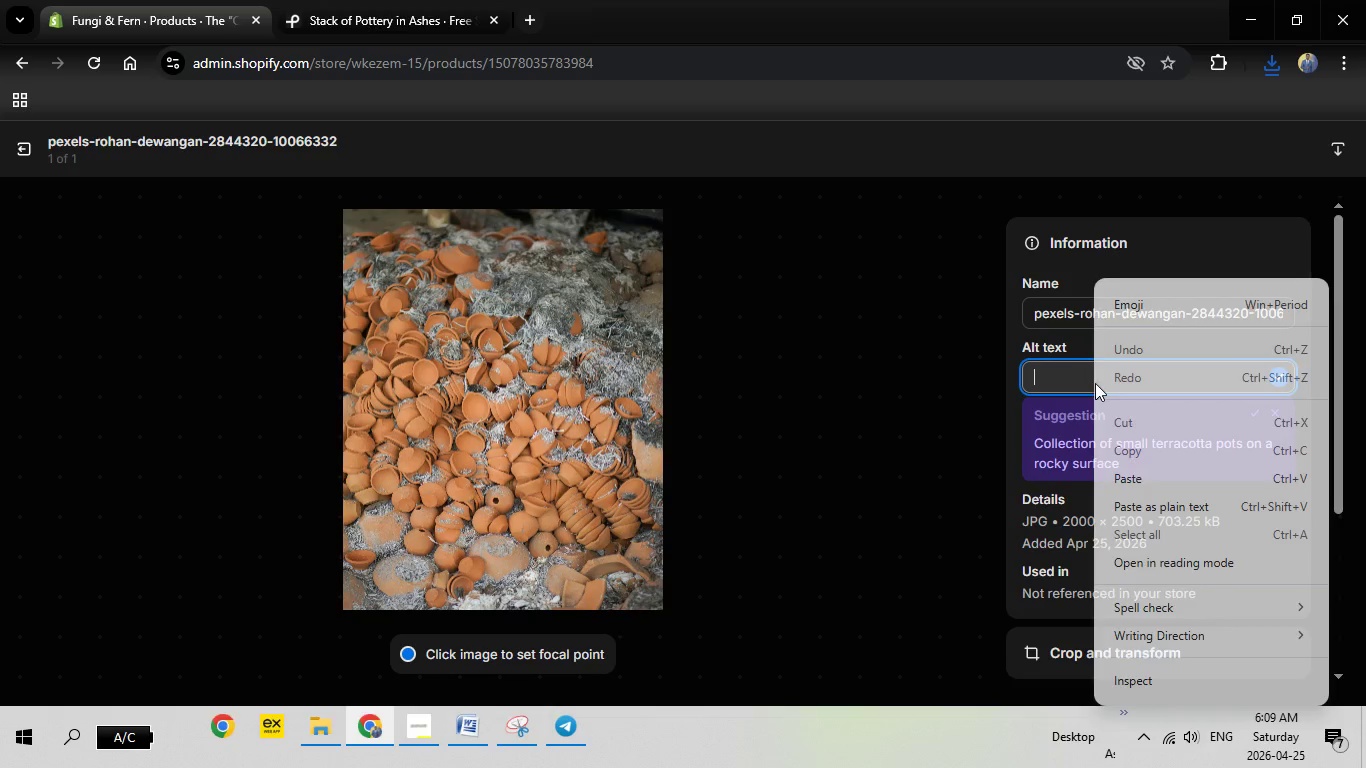 
right_click([1094, 383])
 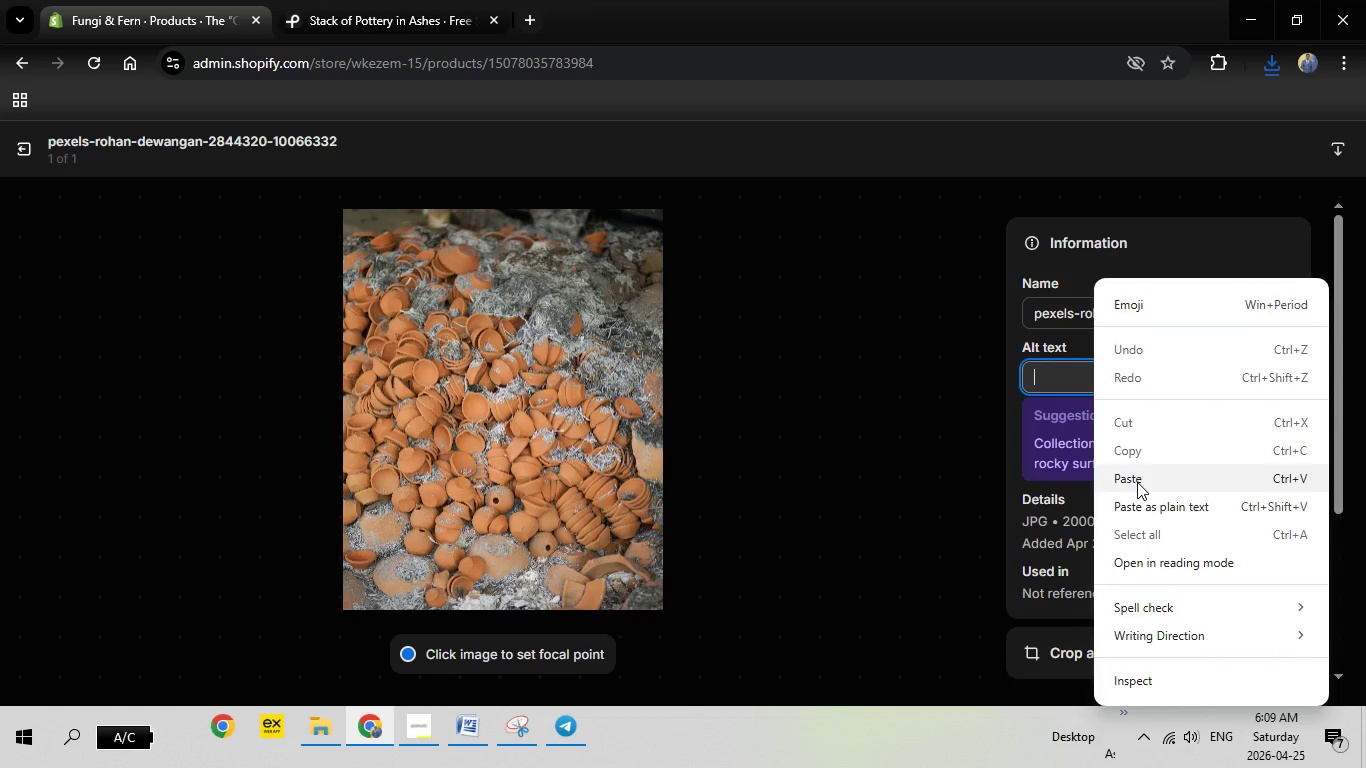 
left_click([1137, 482])
 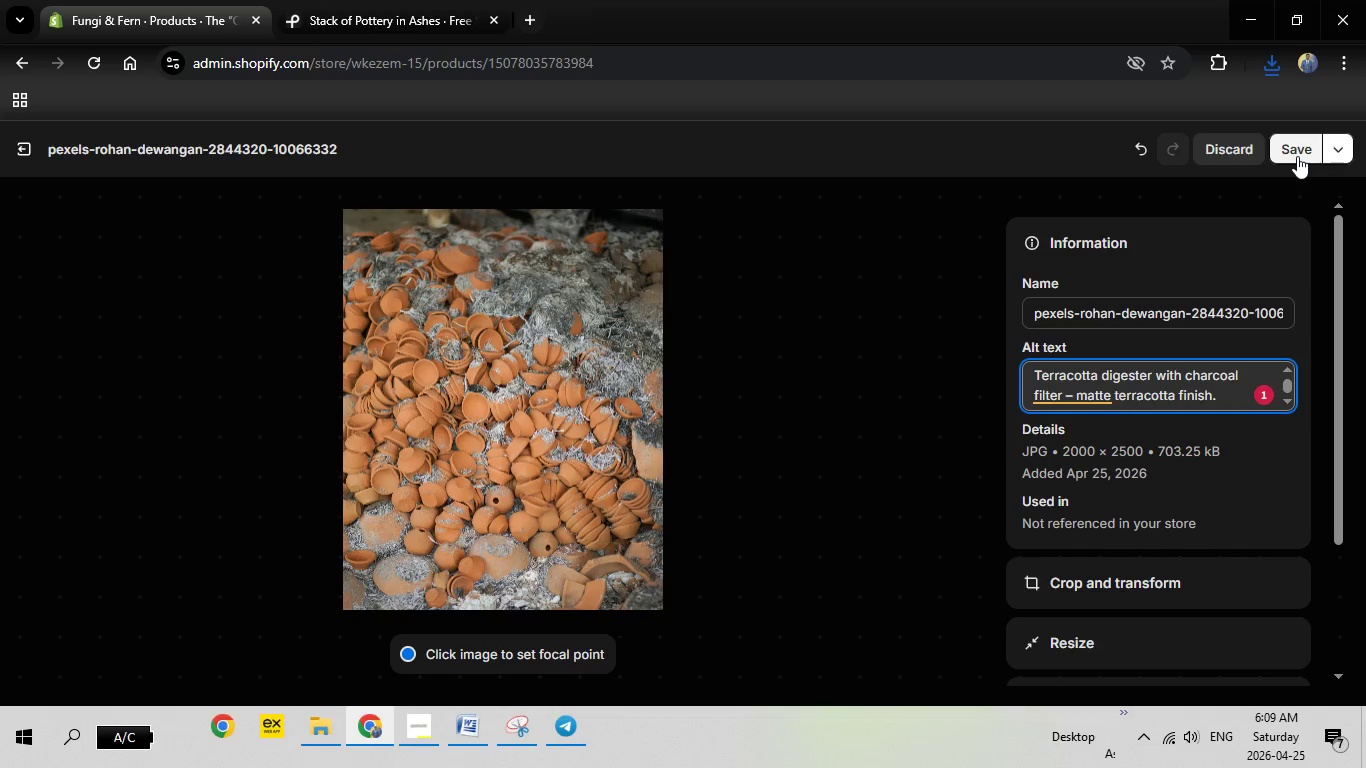 
wait(5.56)
 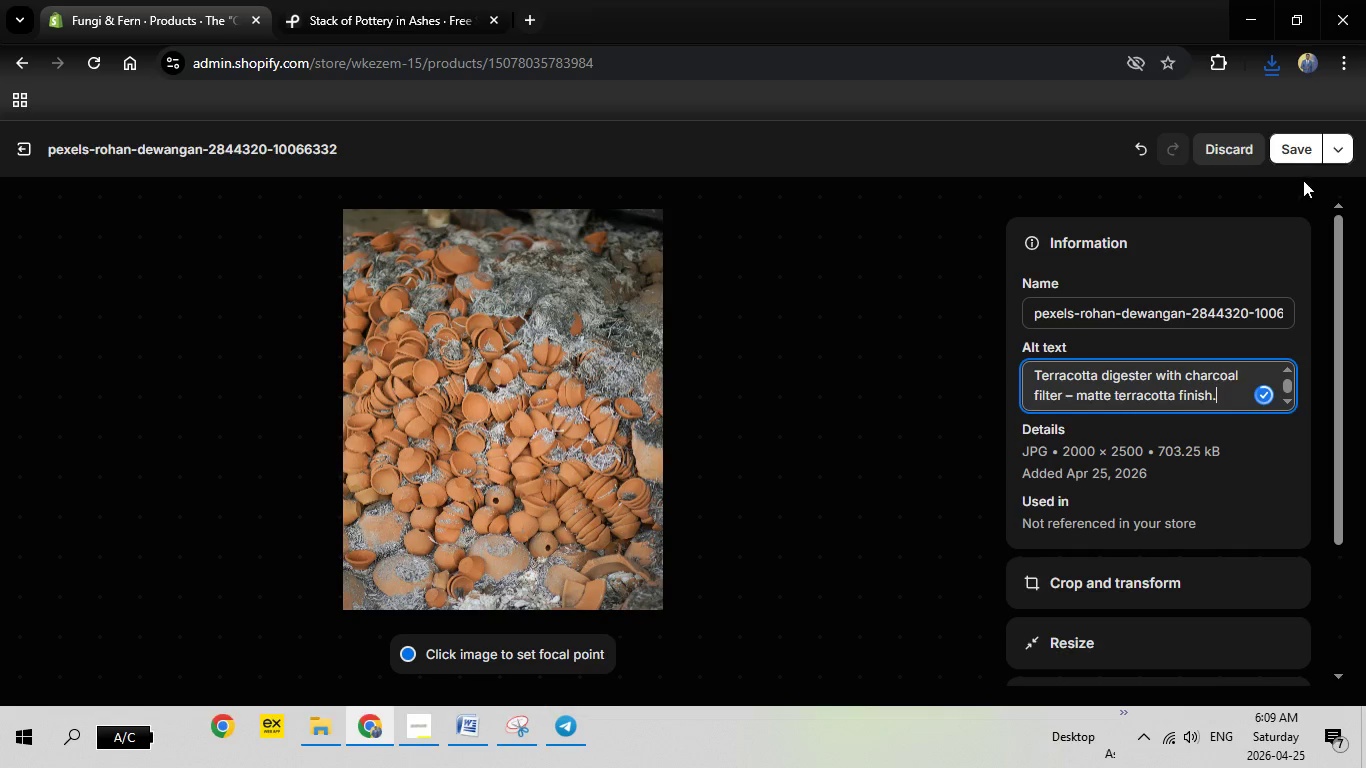 
left_click([1057, 395])
 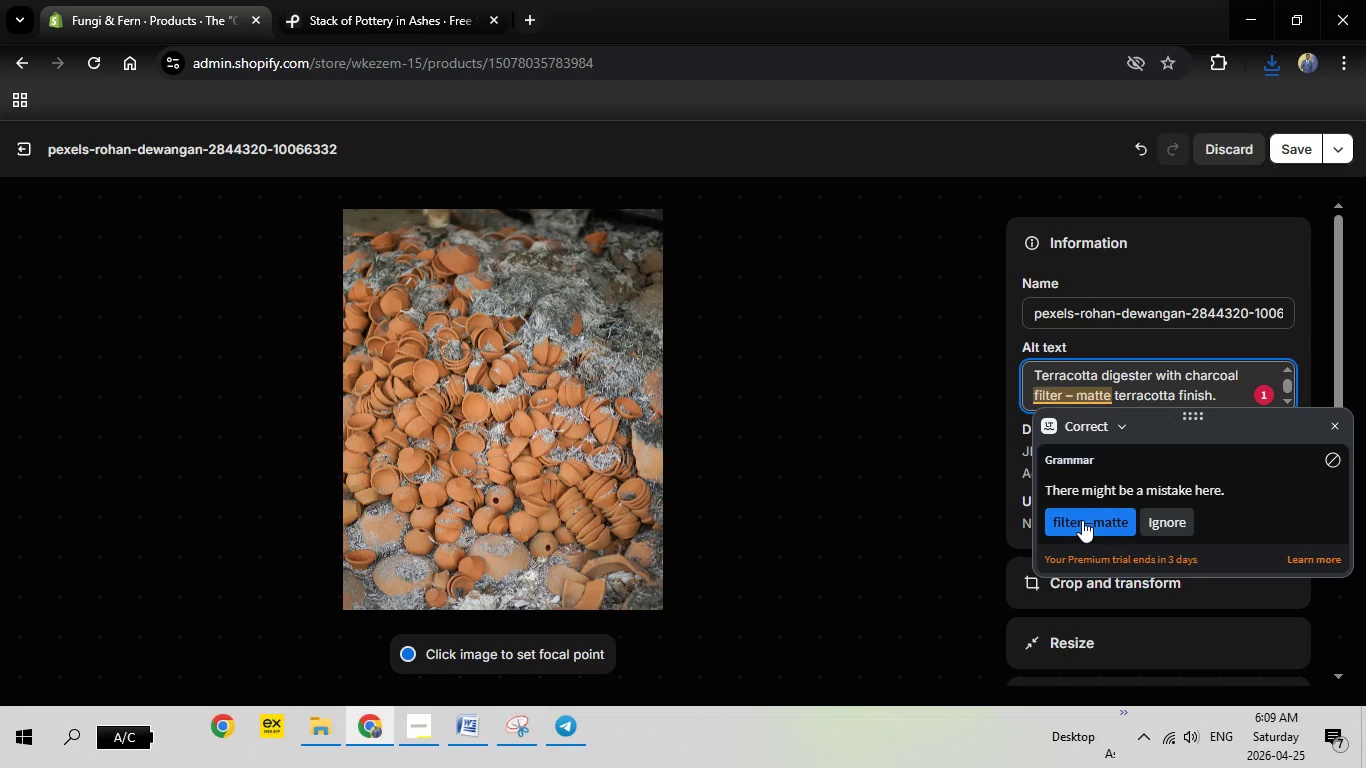 
left_click([1082, 520])
 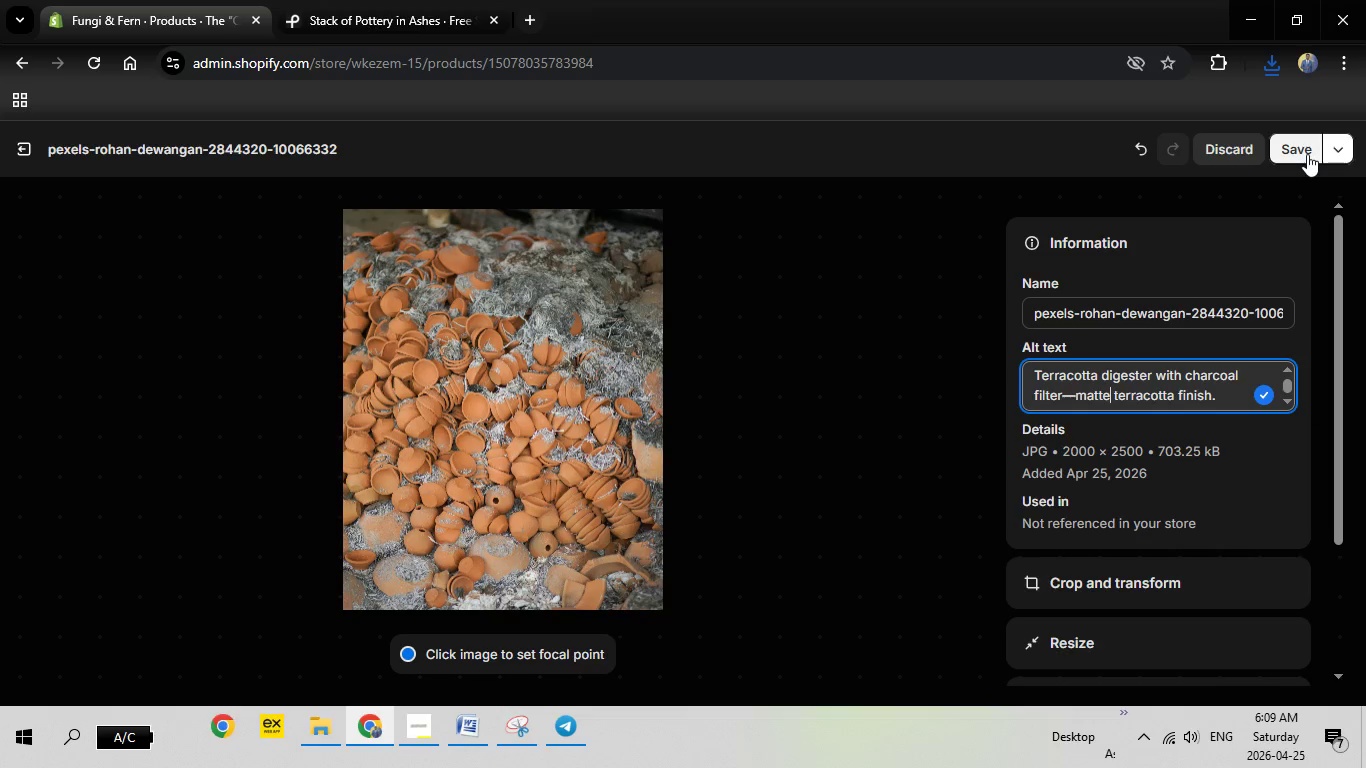 
left_click([1300, 150])
 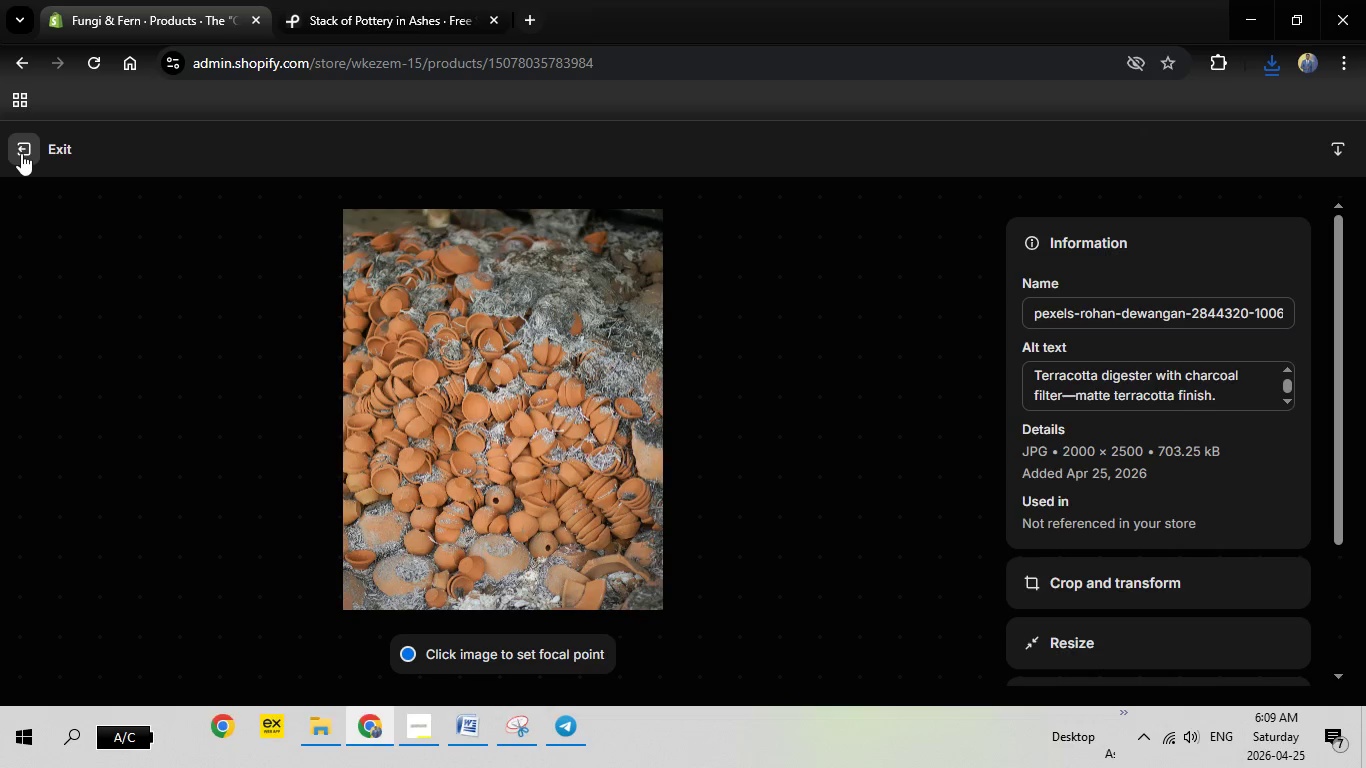 
left_click([21, 153])
 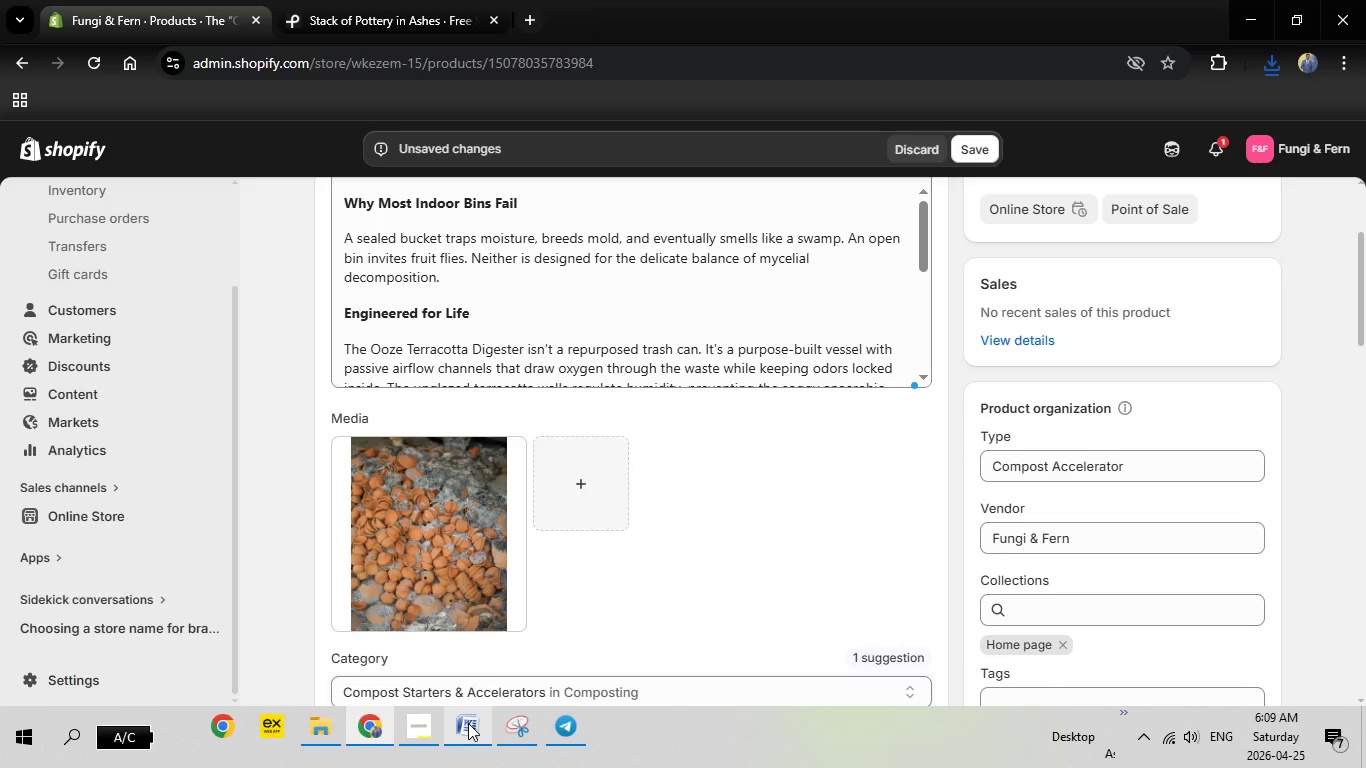 
left_click([468, 723])
 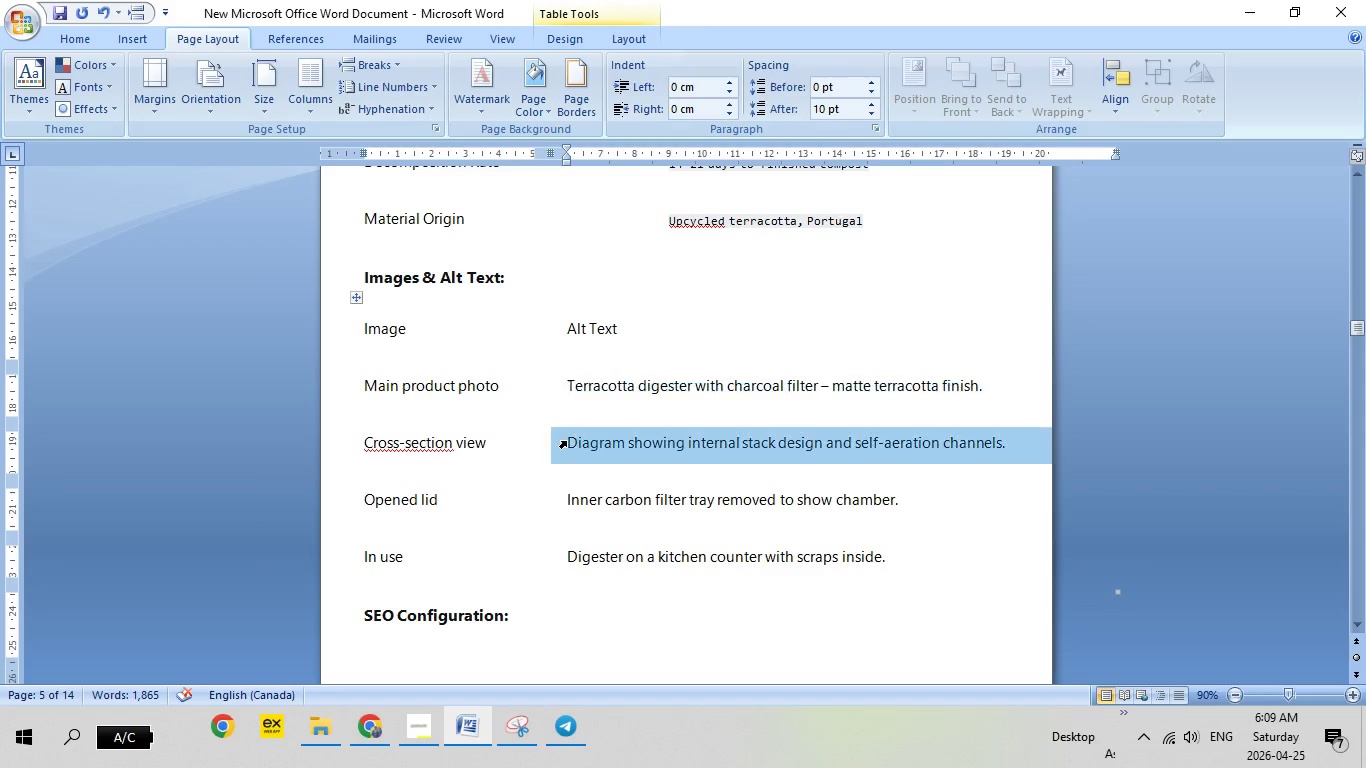 
left_click([566, 441])
 